 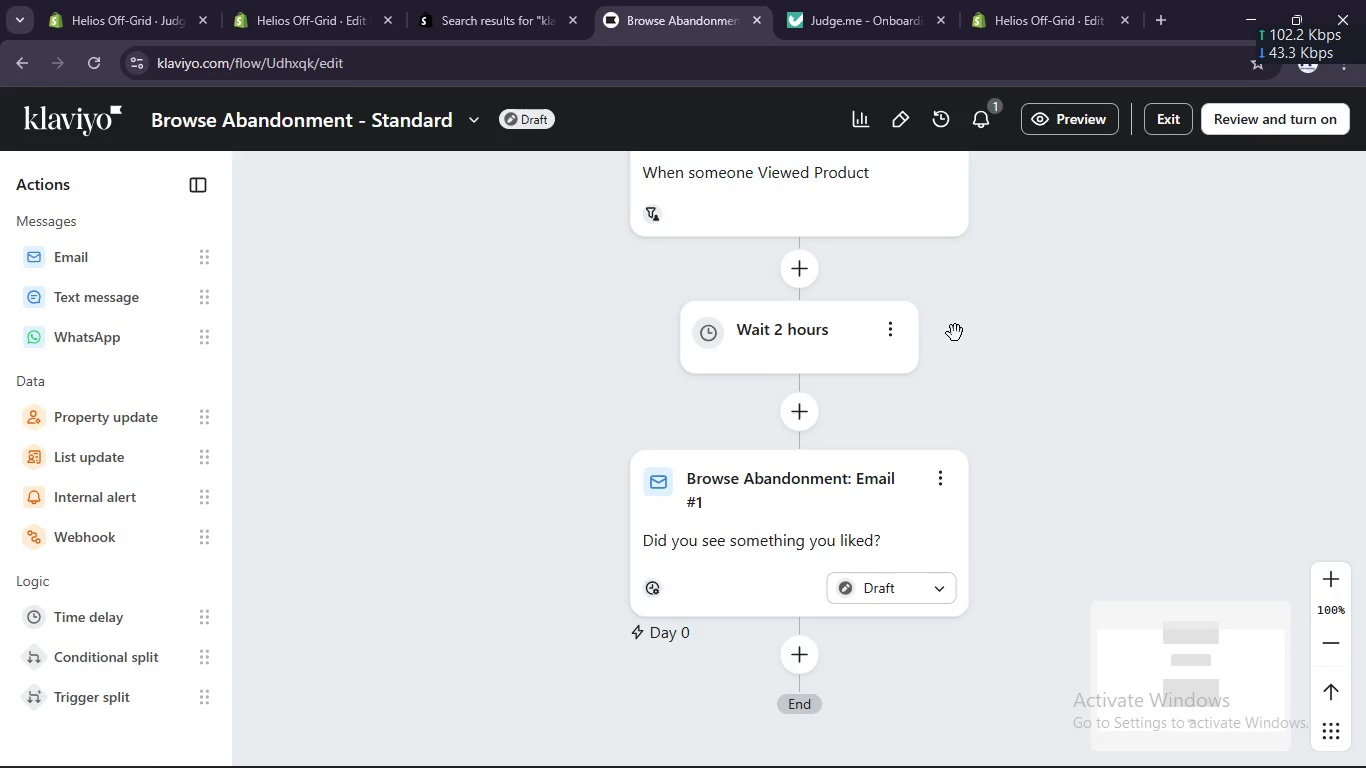 
scroll: coordinate [922, 377], scroll_direction: up, amount: 1.0
 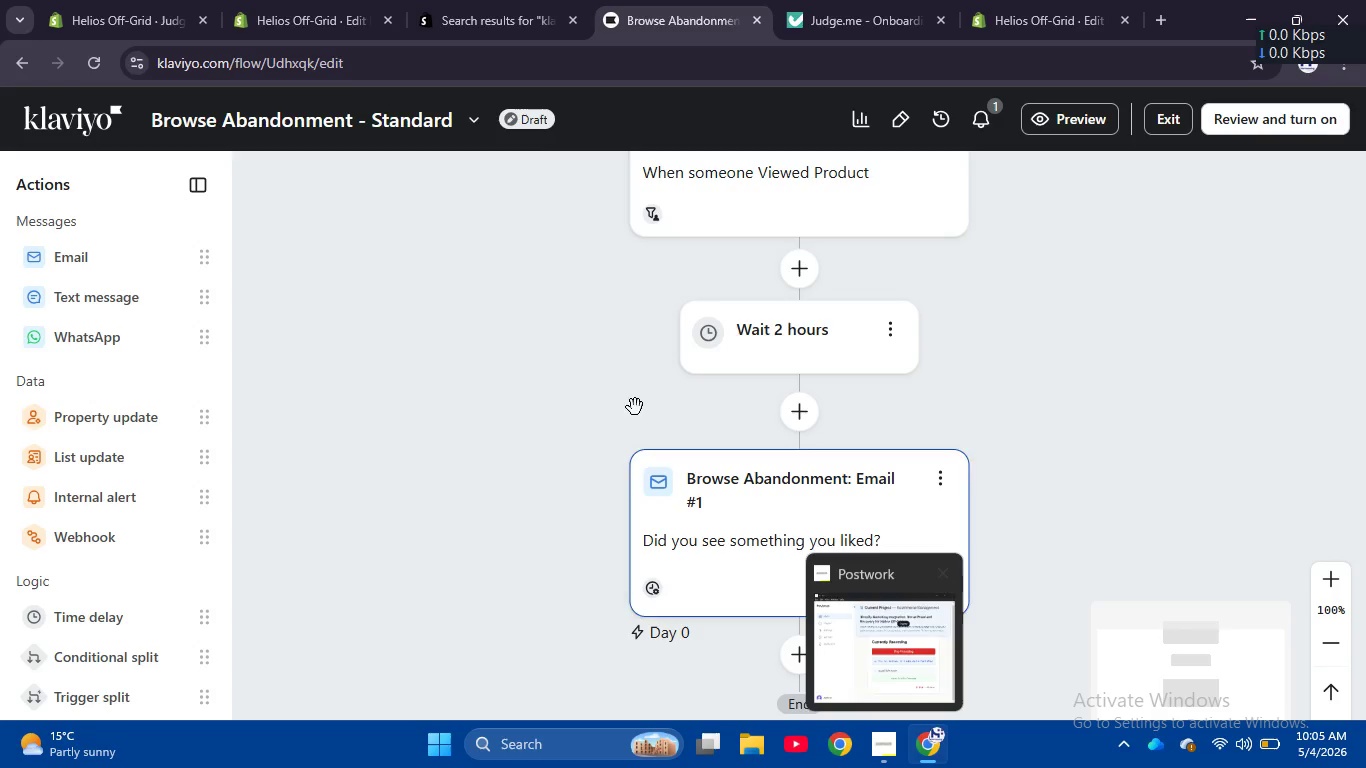 
left_click([329, 0])
 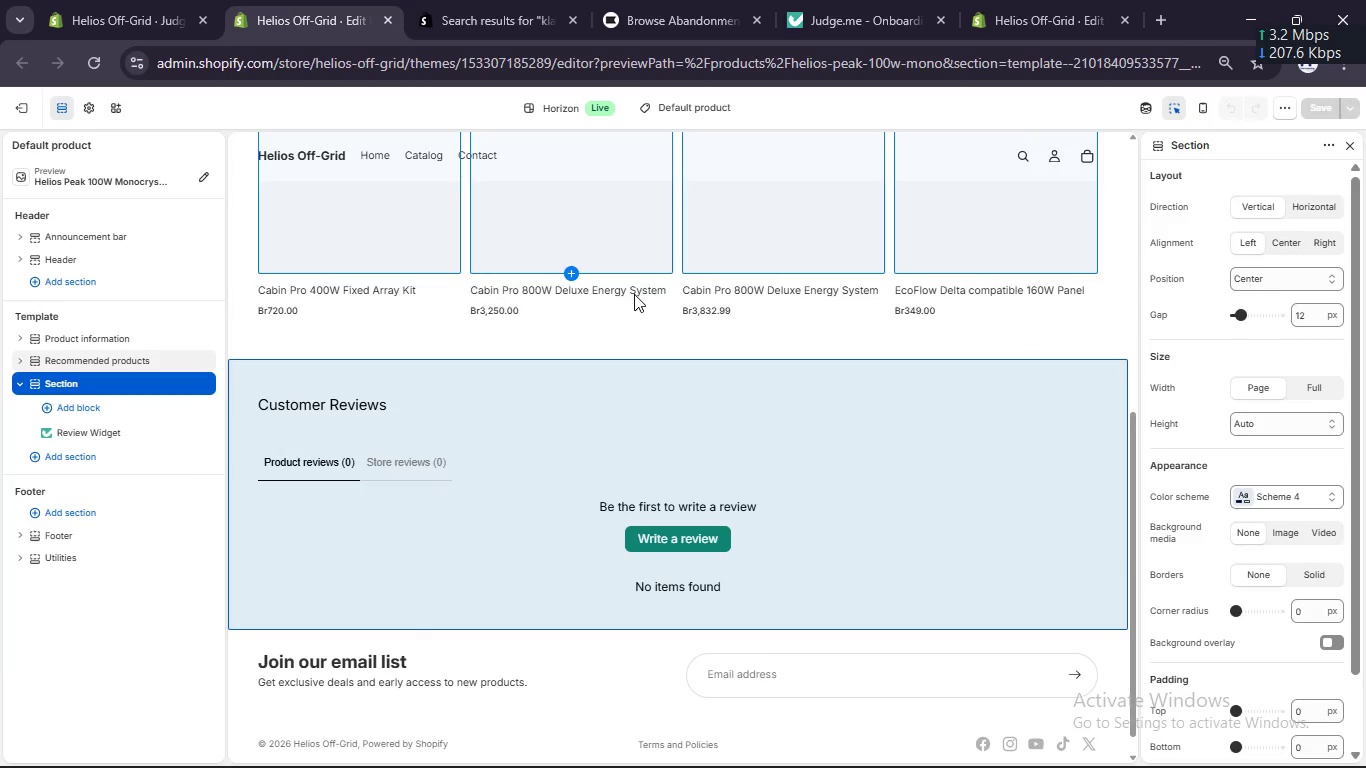 
scroll: coordinate [601, 284], scroll_direction: up, amount: 4.0
 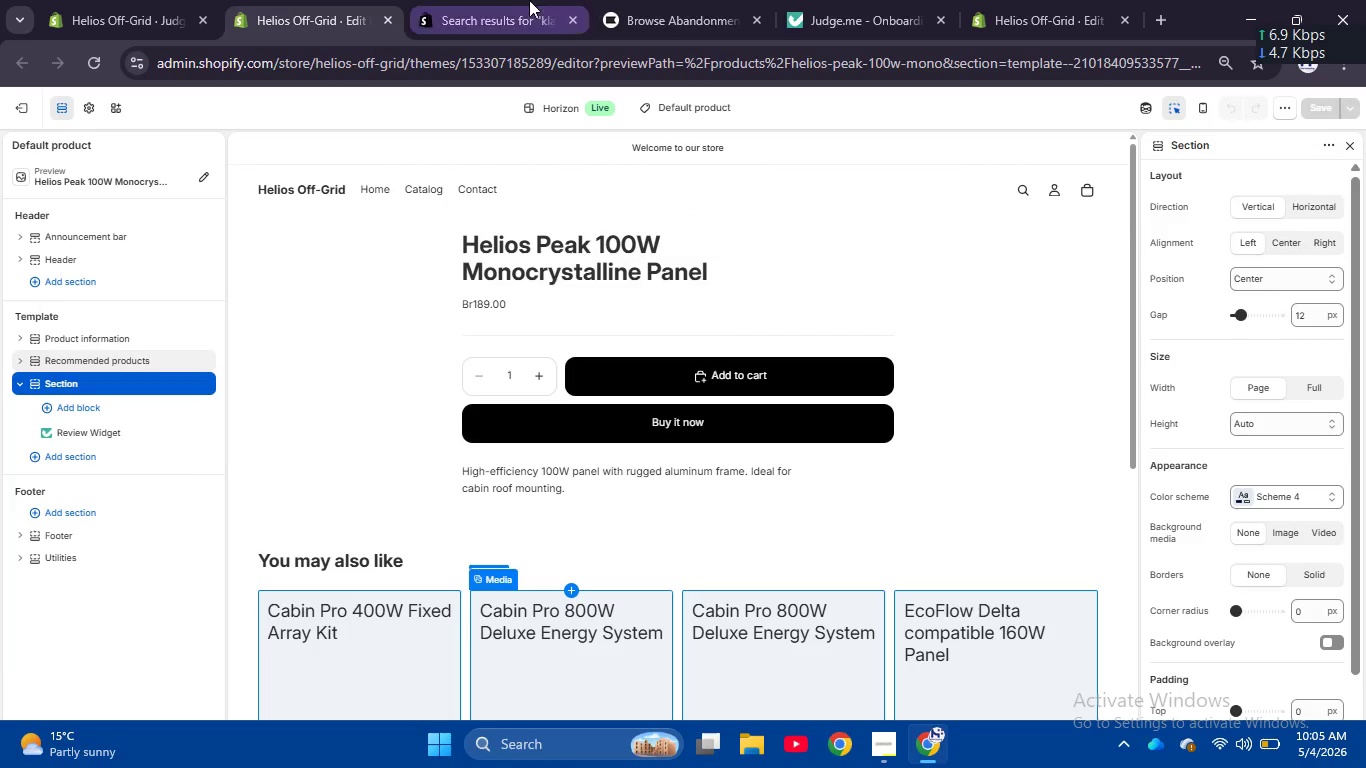 
left_click([615, 13])
 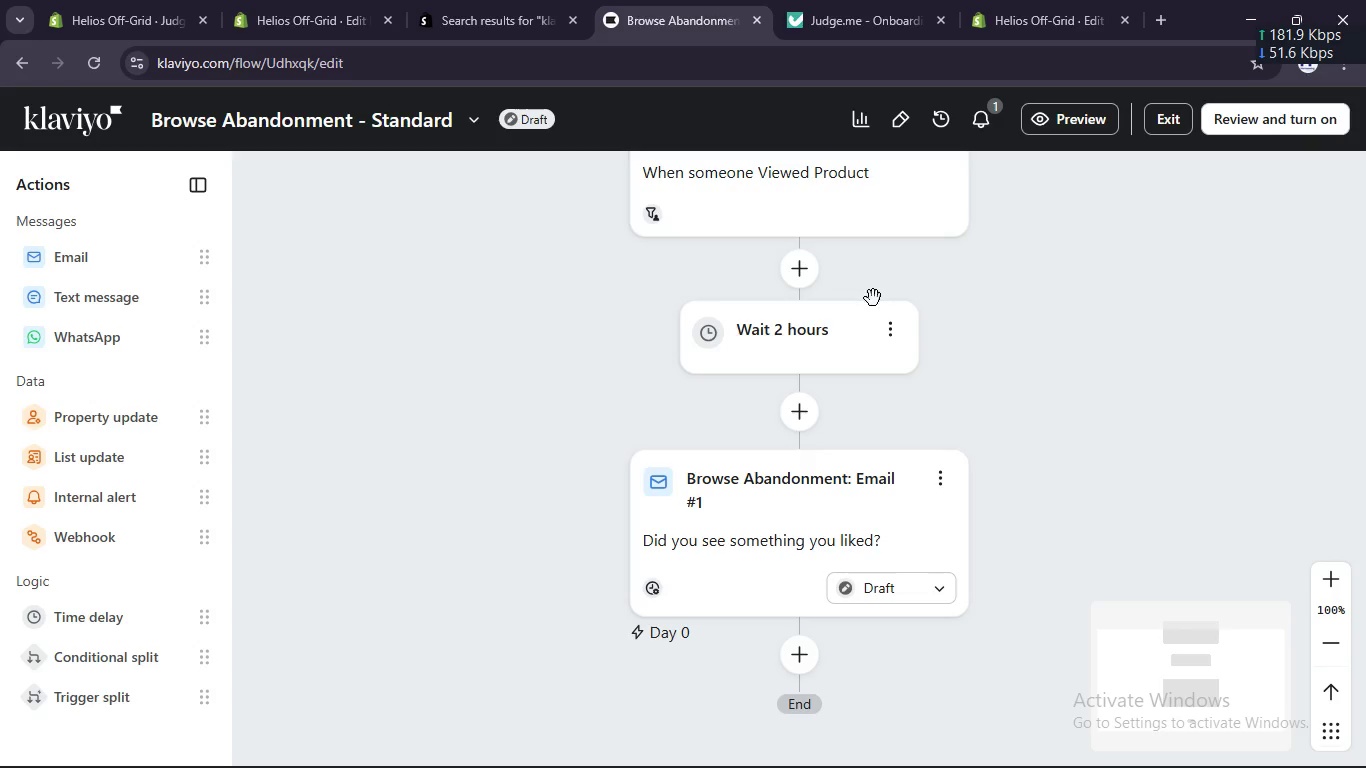 
scroll: coordinate [833, 280], scroll_direction: up, amount: 1.0
 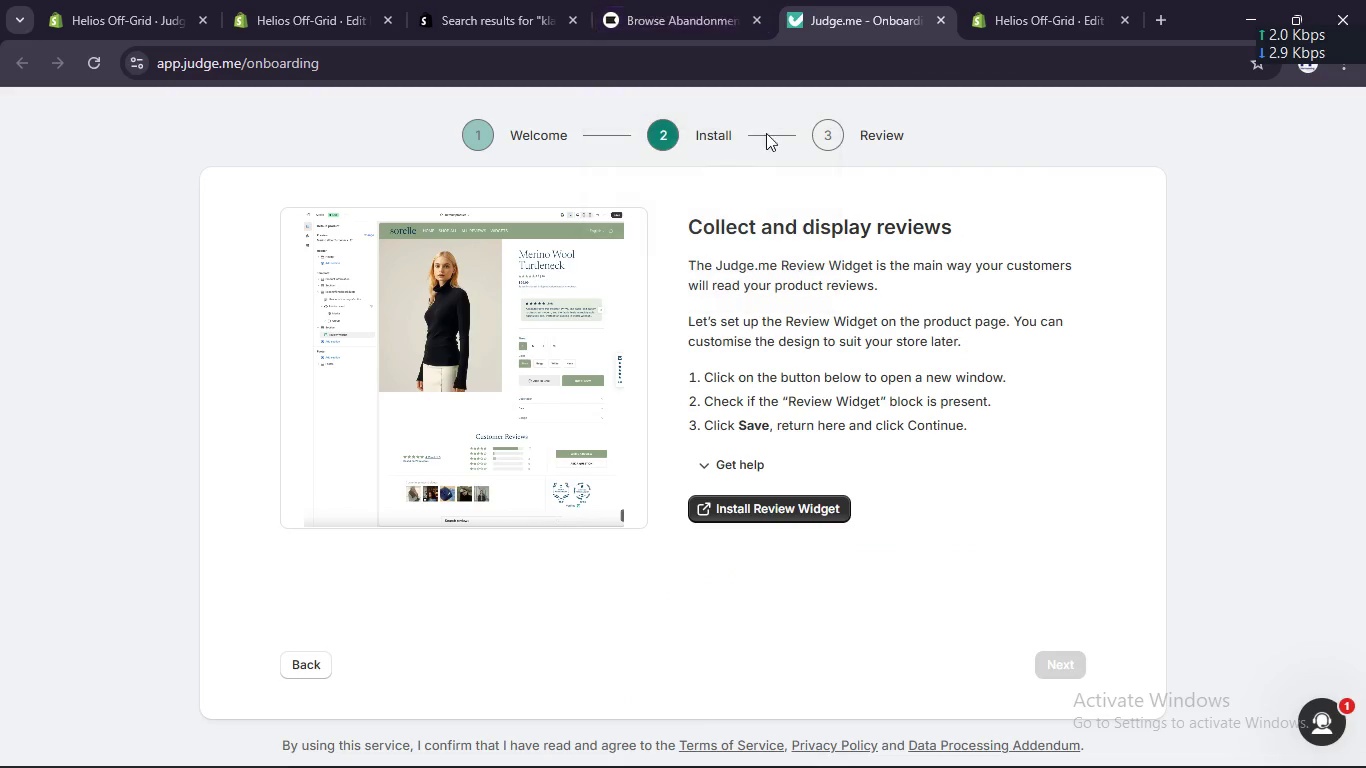 
double_click([636, 0])
 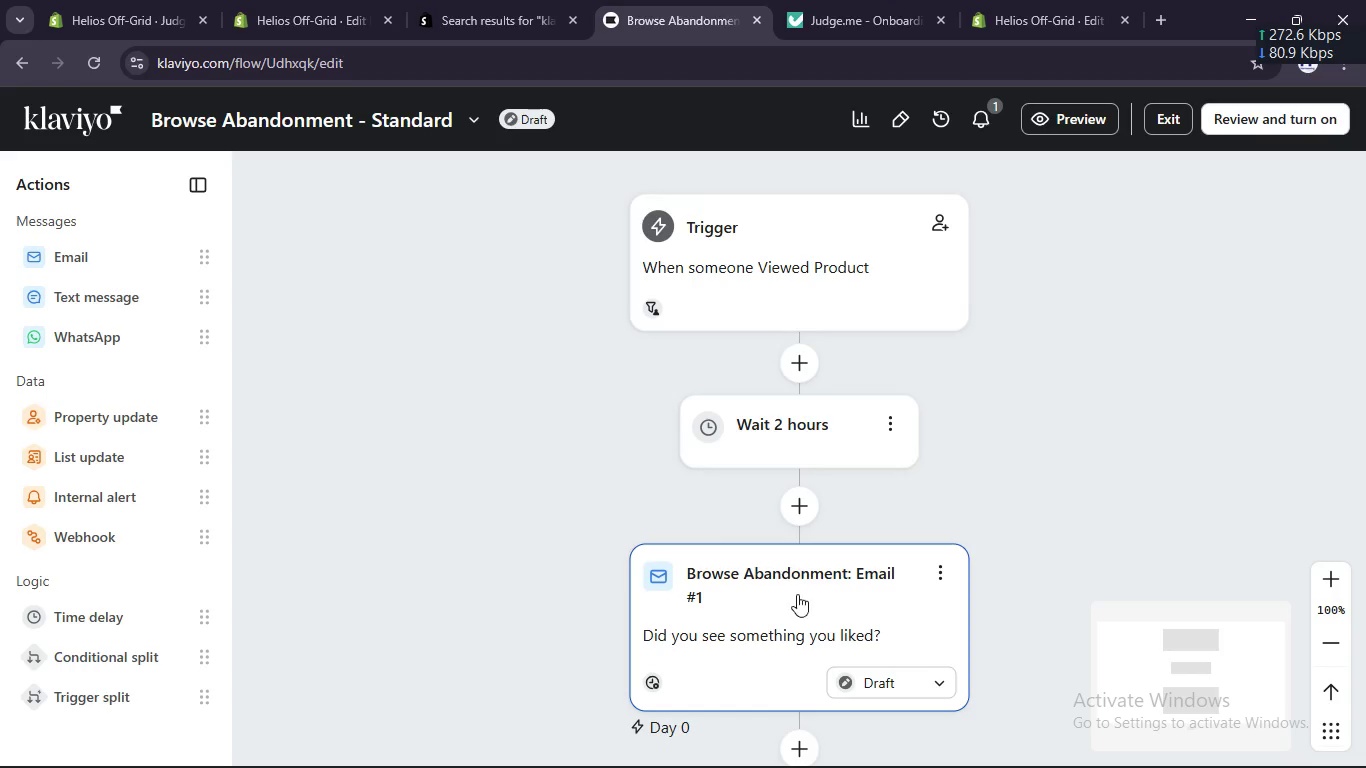 
scroll: coordinate [798, 594], scroll_direction: down, amount: 13.0
 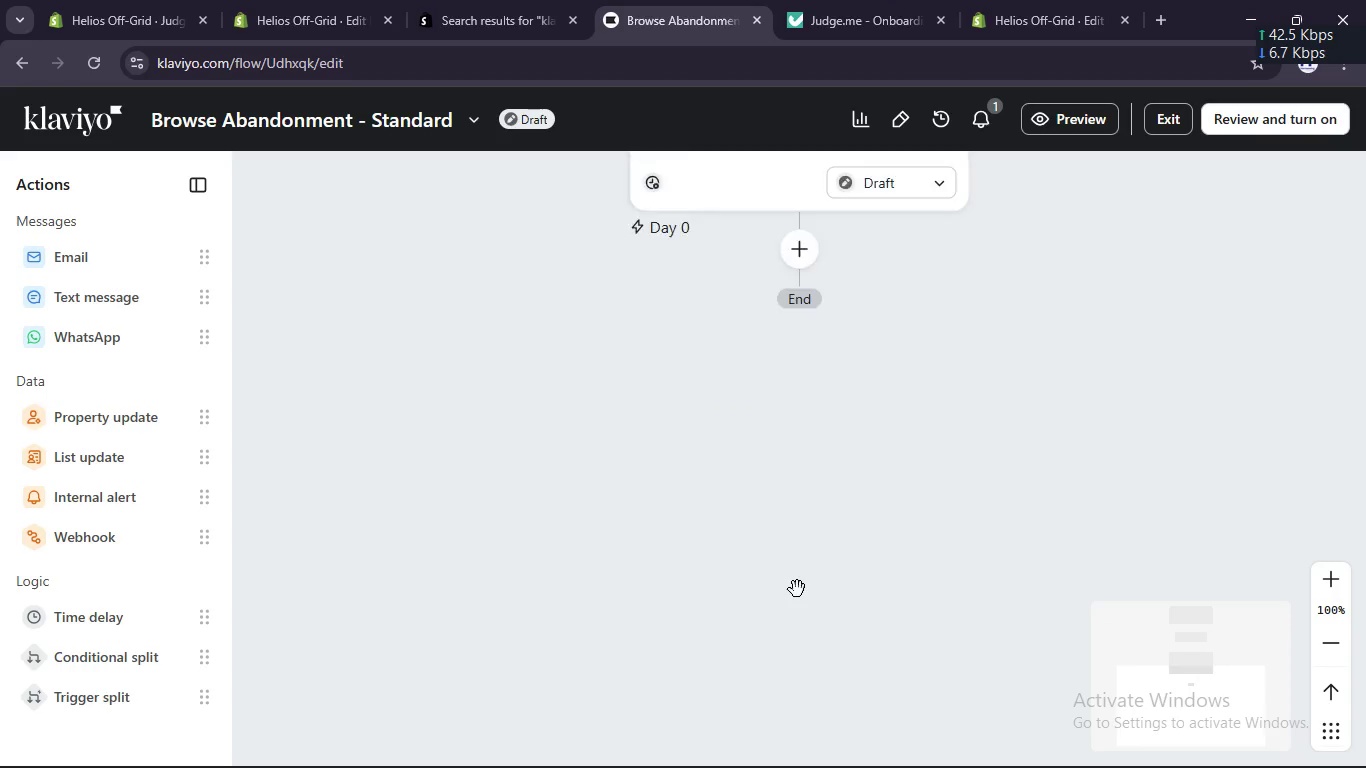 
scroll: coordinate [795, 586], scroll_direction: up, amount: 6.0
 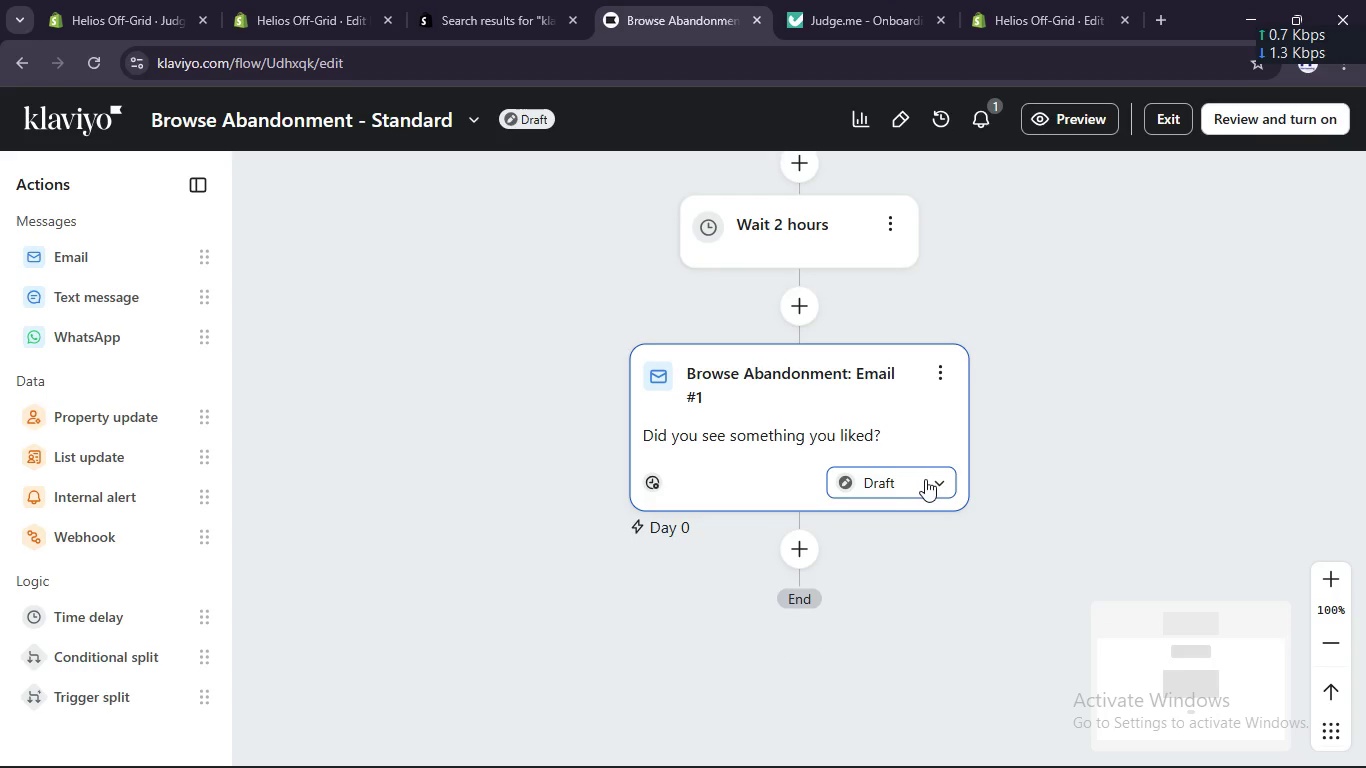 
left_click([934, 481])
 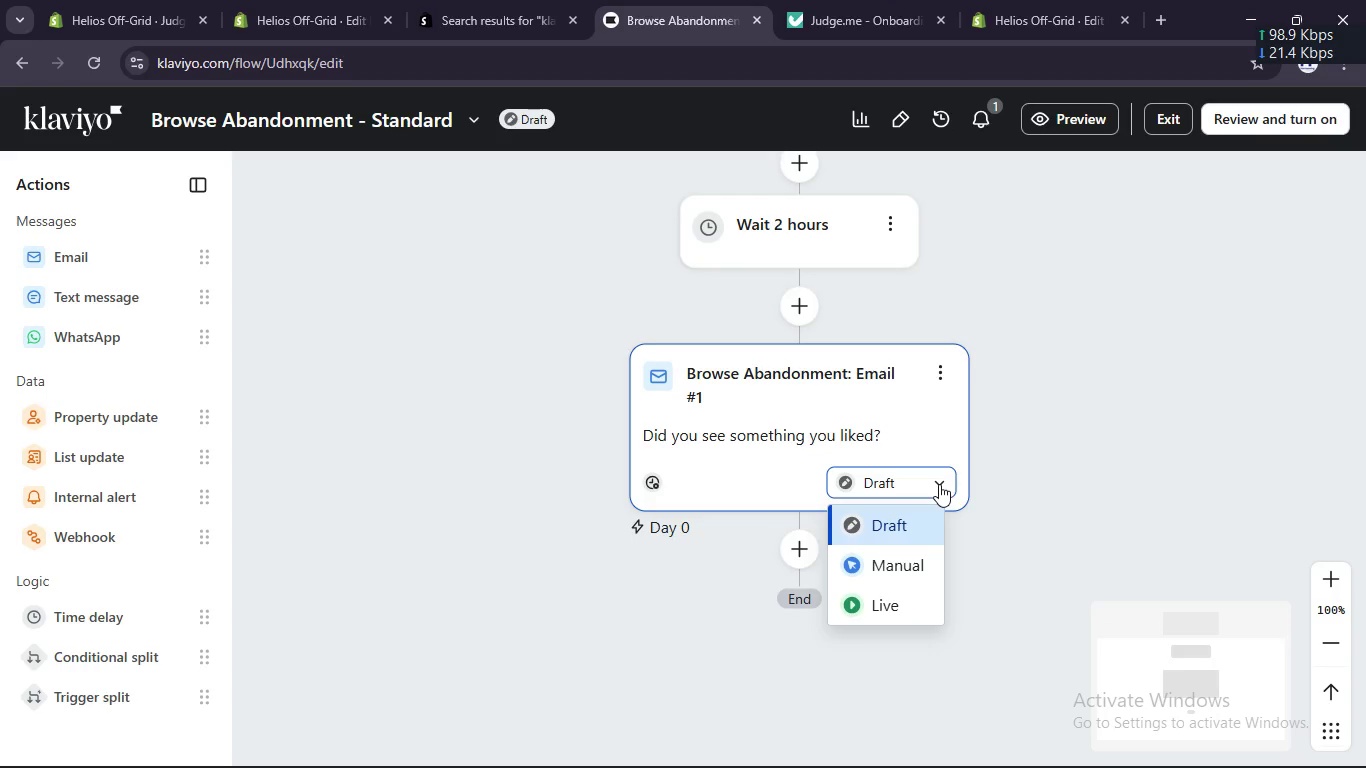 
left_click([939, 484])
 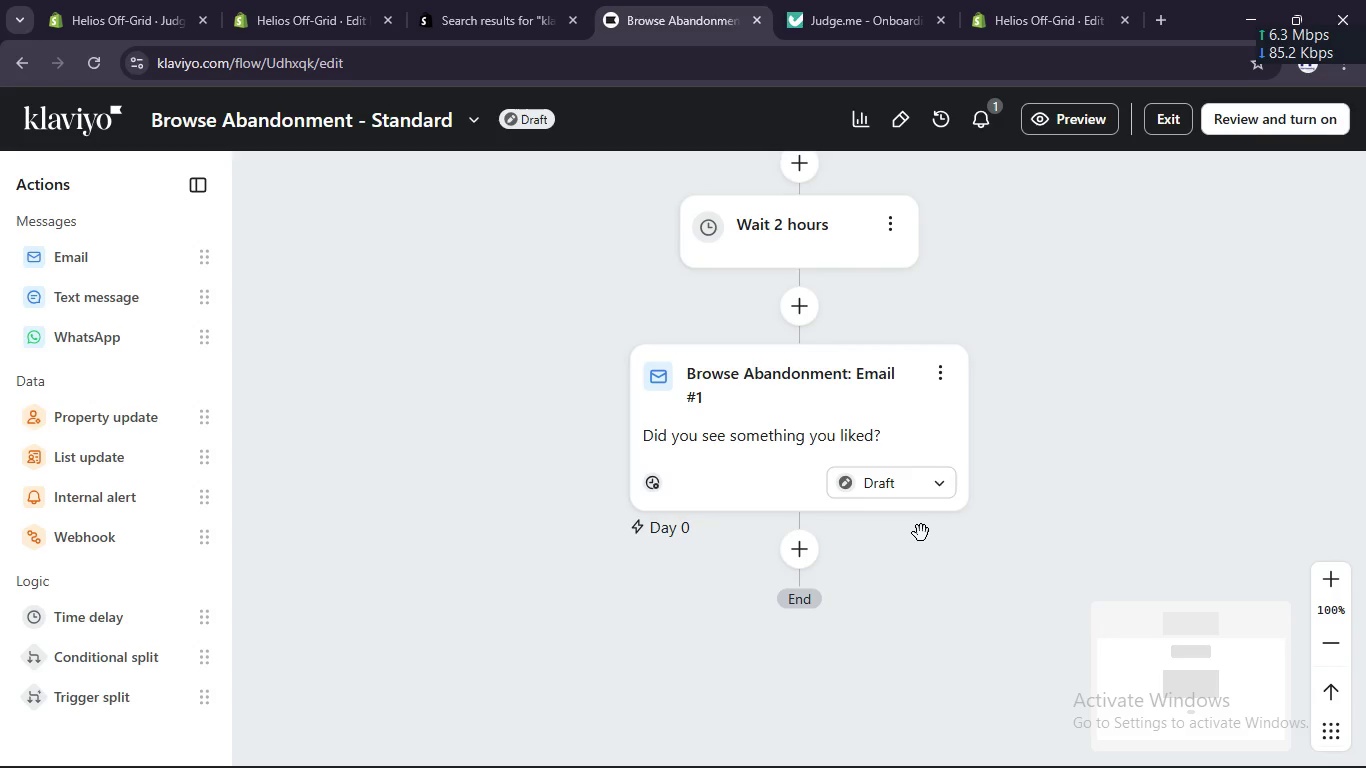 
scroll: coordinate [910, 524], scroll_direction: up, amount: 4.0
 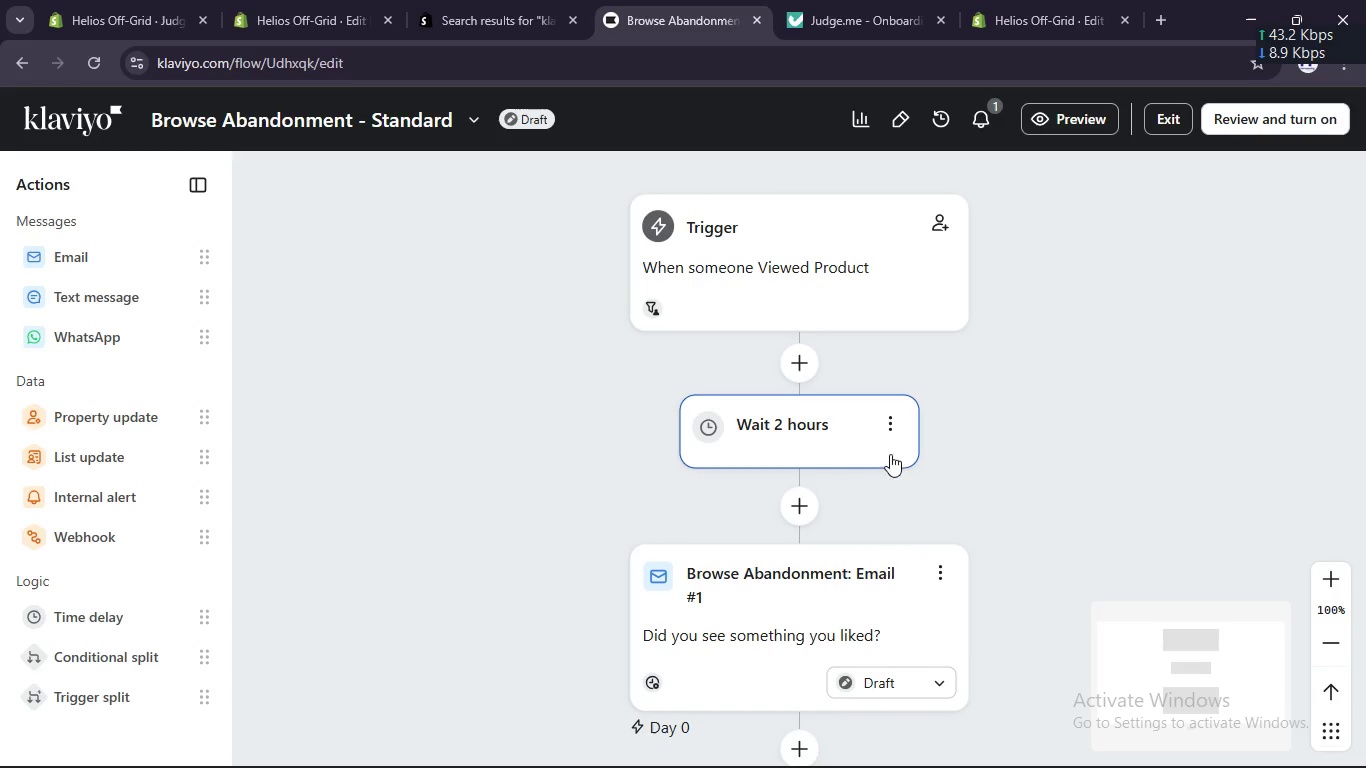 
wait(5.72)
 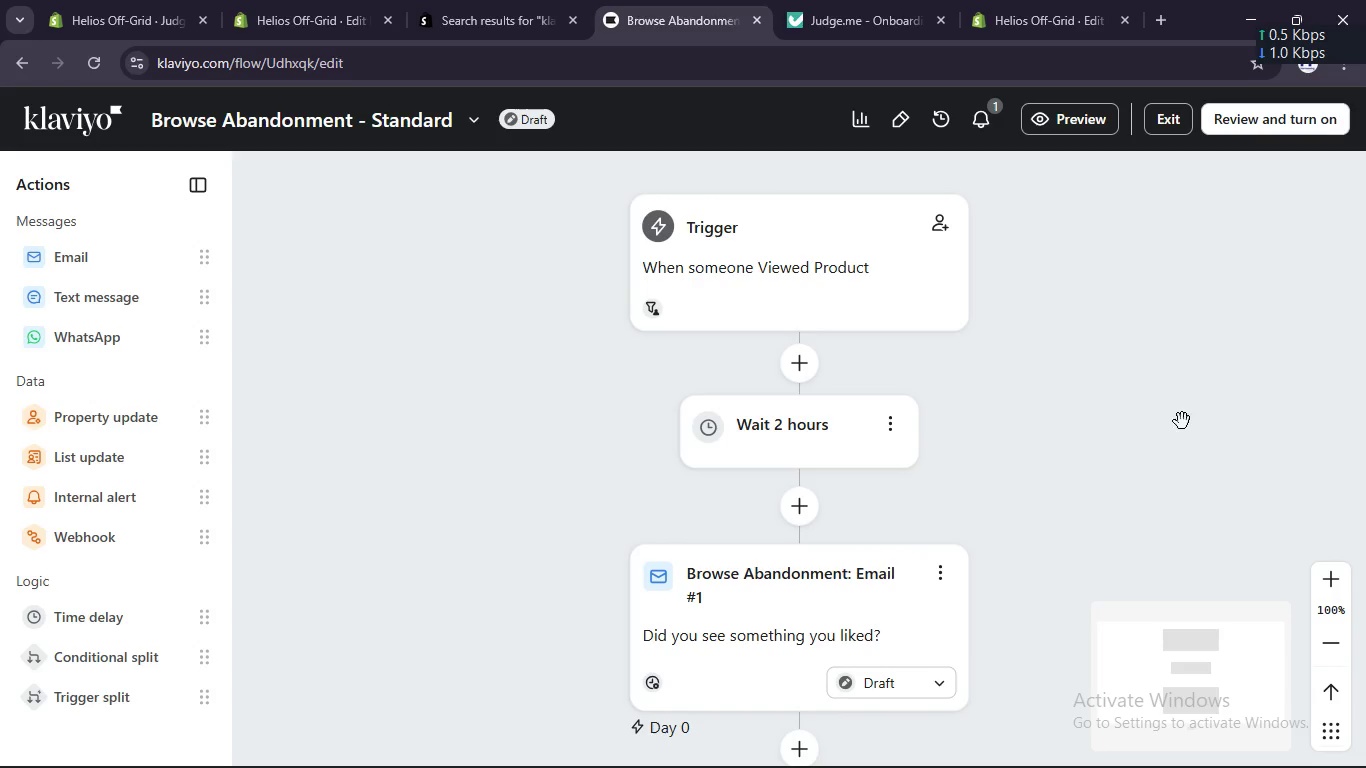 
left_click([896, 429])
 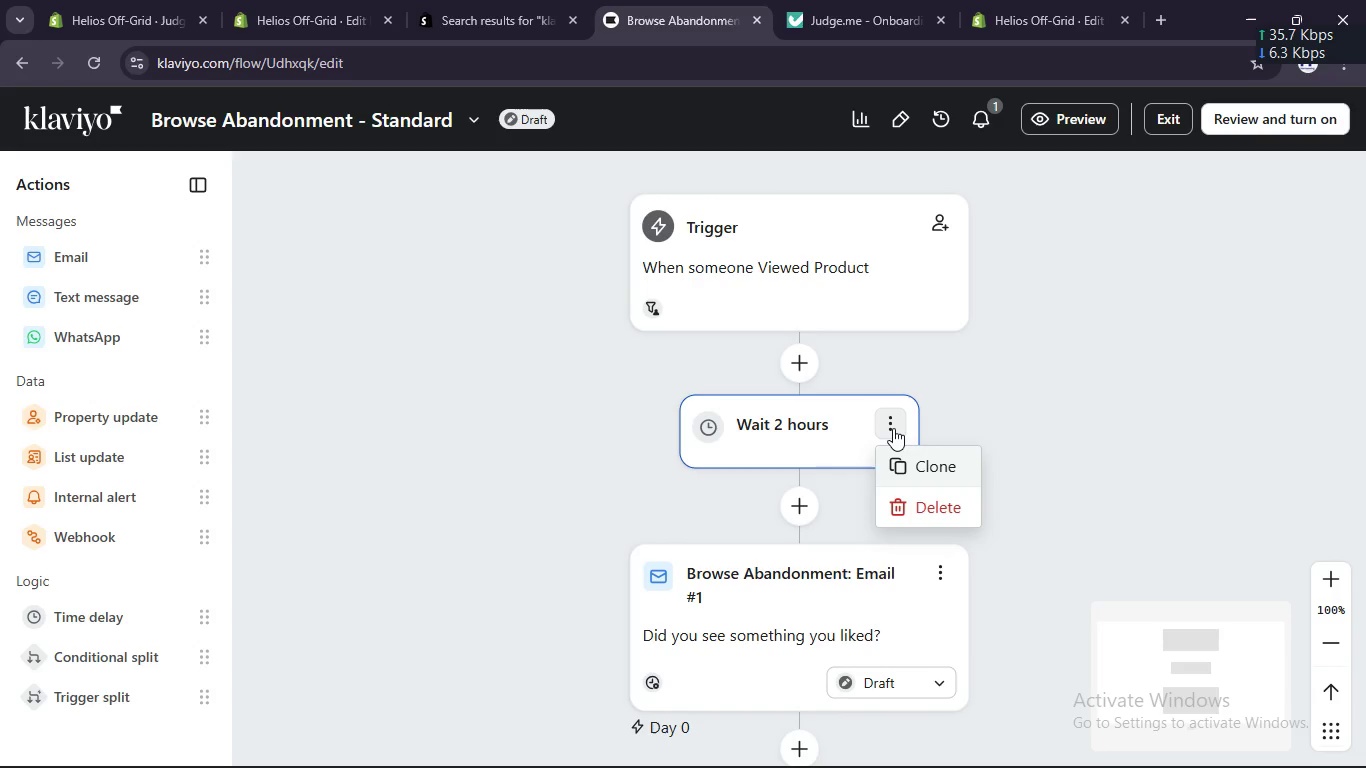 
left_click([892, 426])
 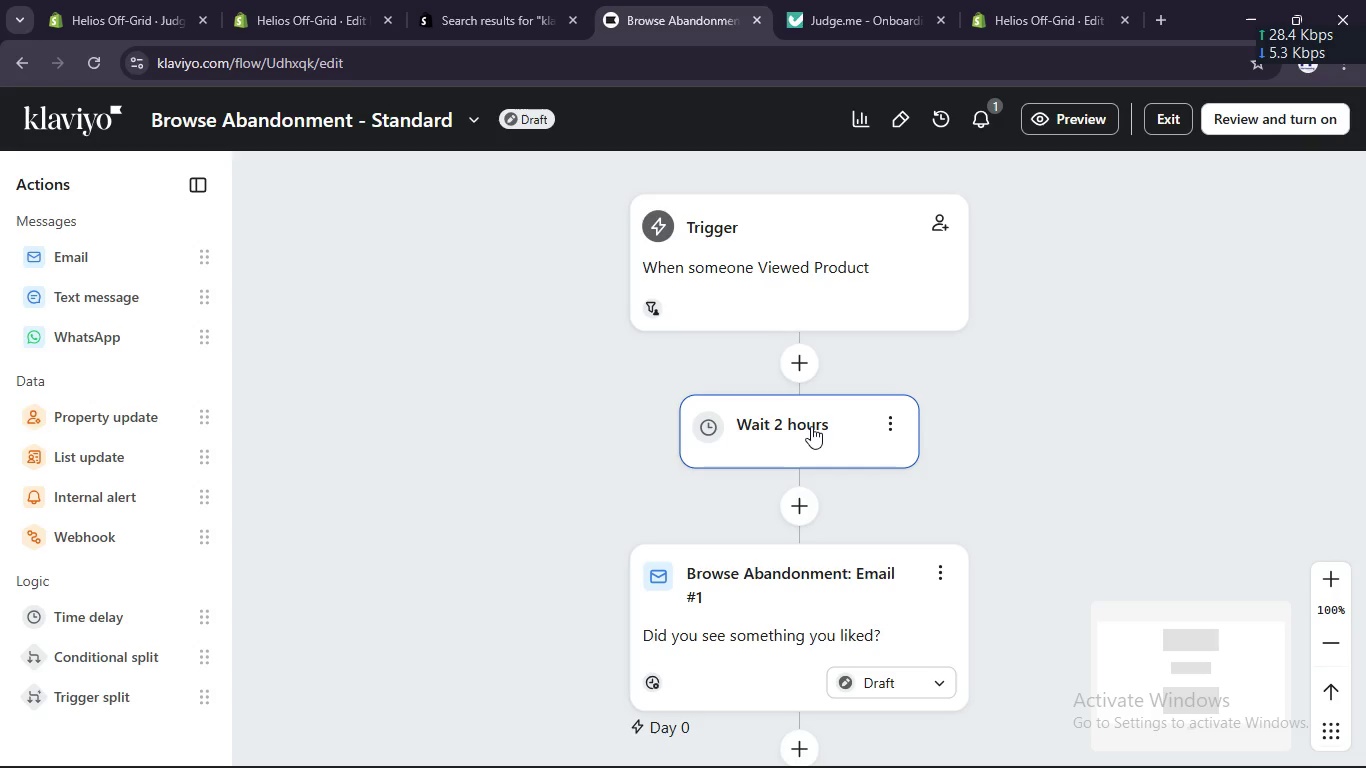 
left_click([811, 426])
 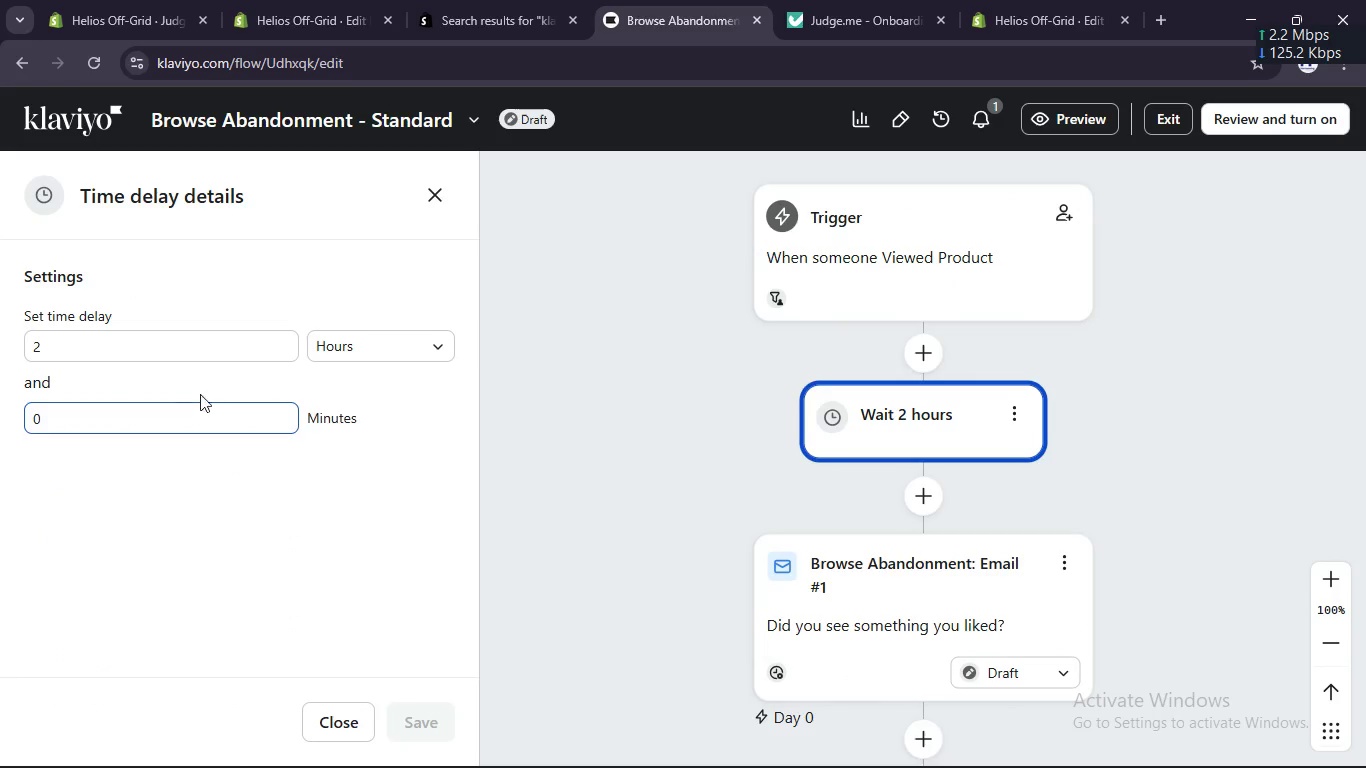 
left_click([196, 341])
 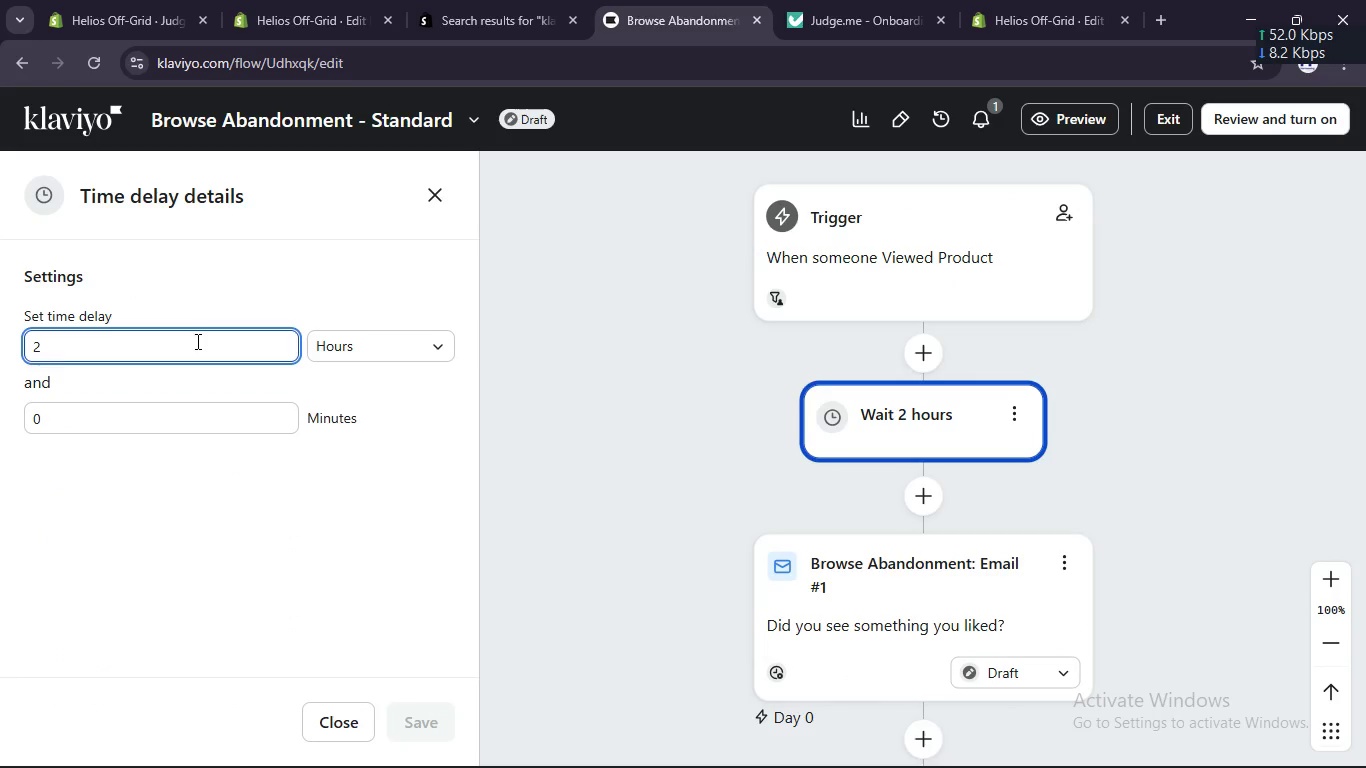 
key(Backspace)
 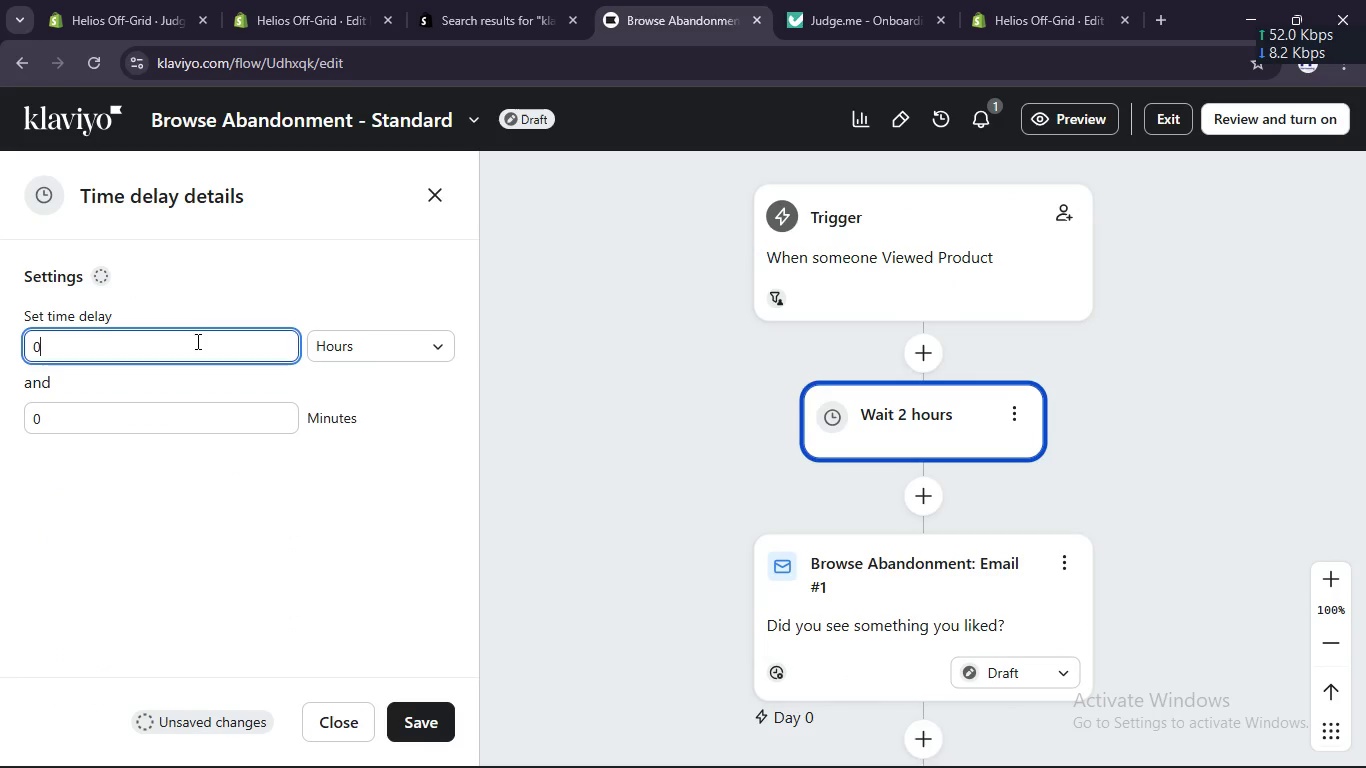 
key(Numpad1)
 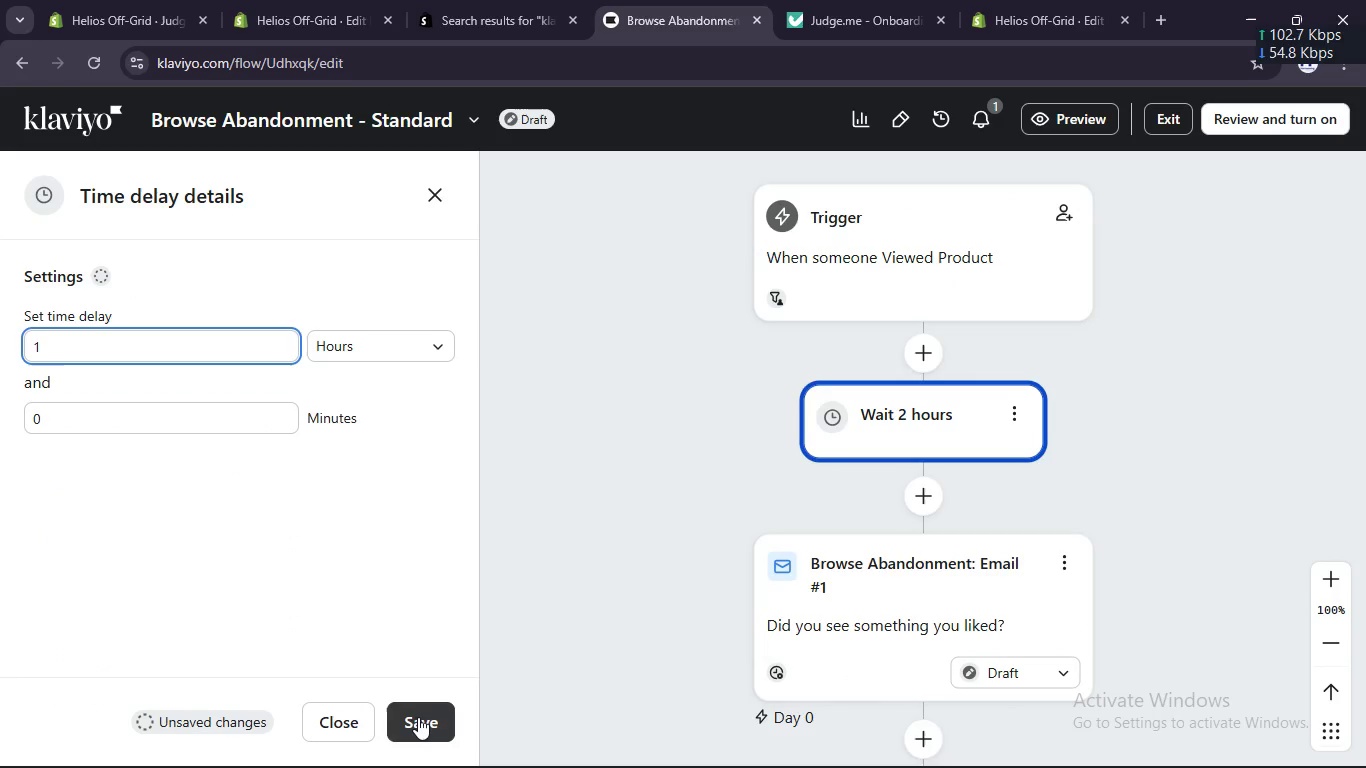 
left_click([416, 717])
 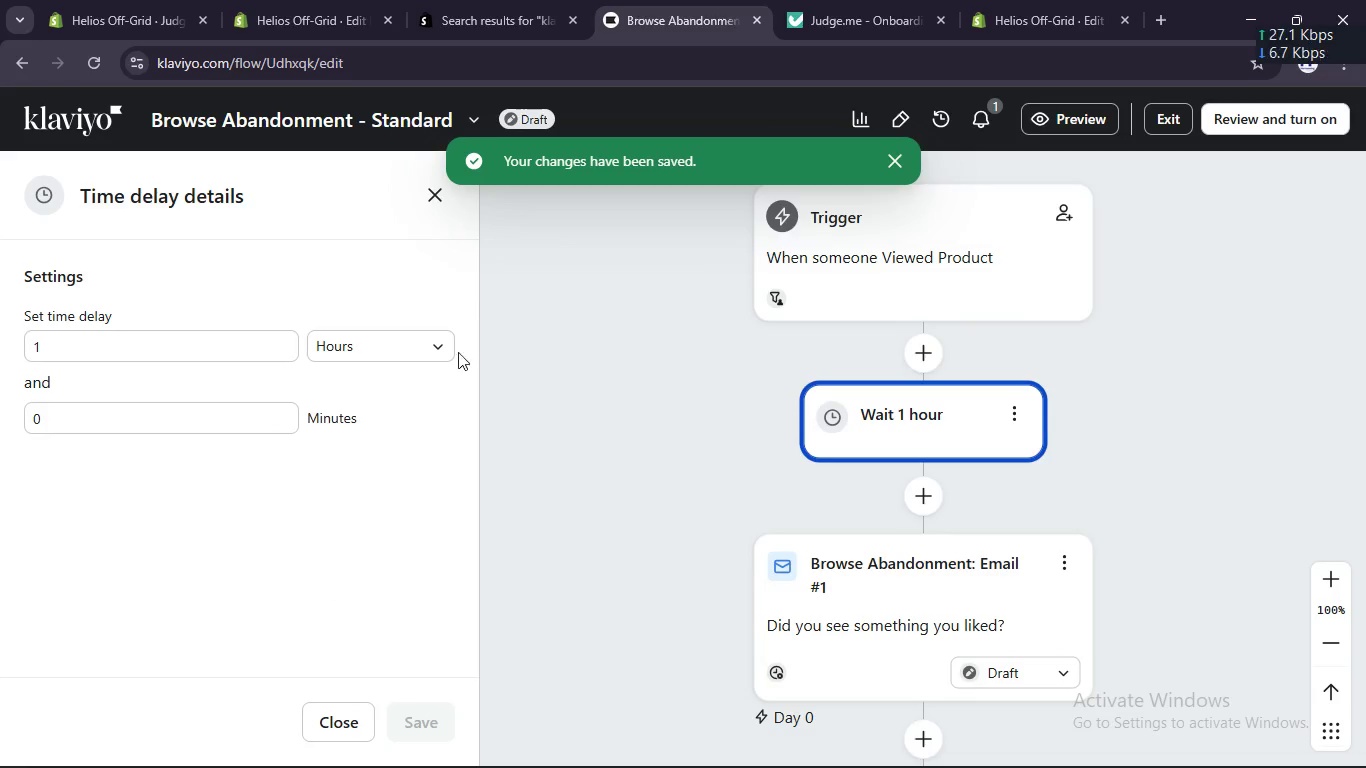 
scroll: coordinate [690, 425], scroll_direction: down, amount: 1.0
 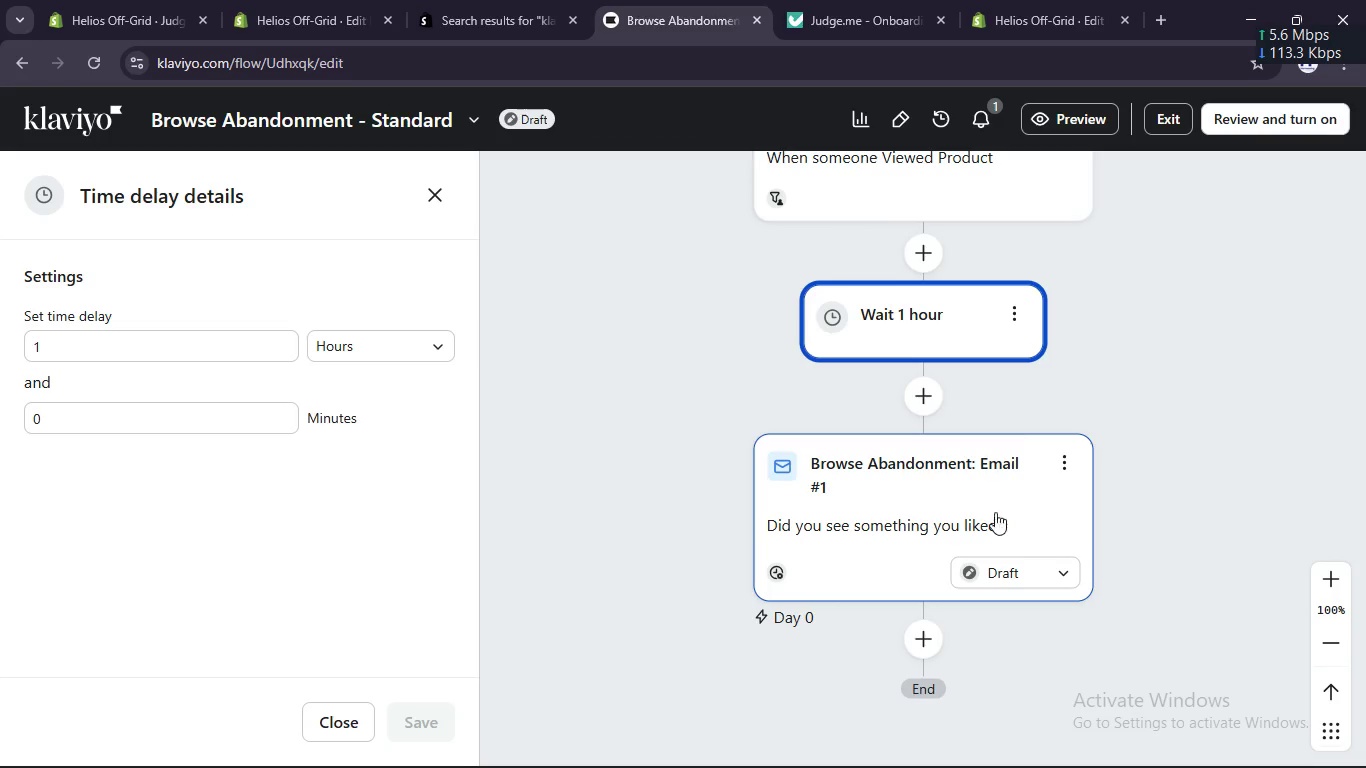 
left_click([1069, 466])
 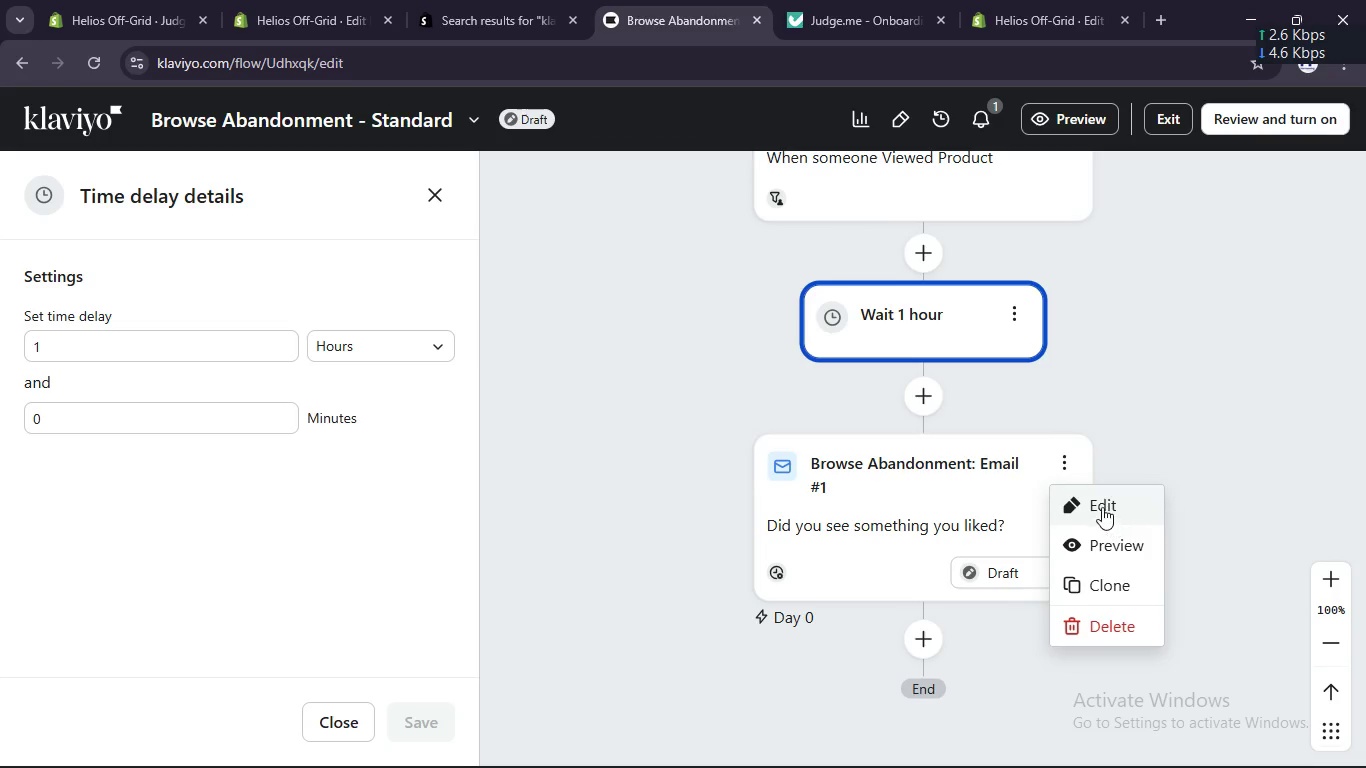 
left_click([1099, 501])
 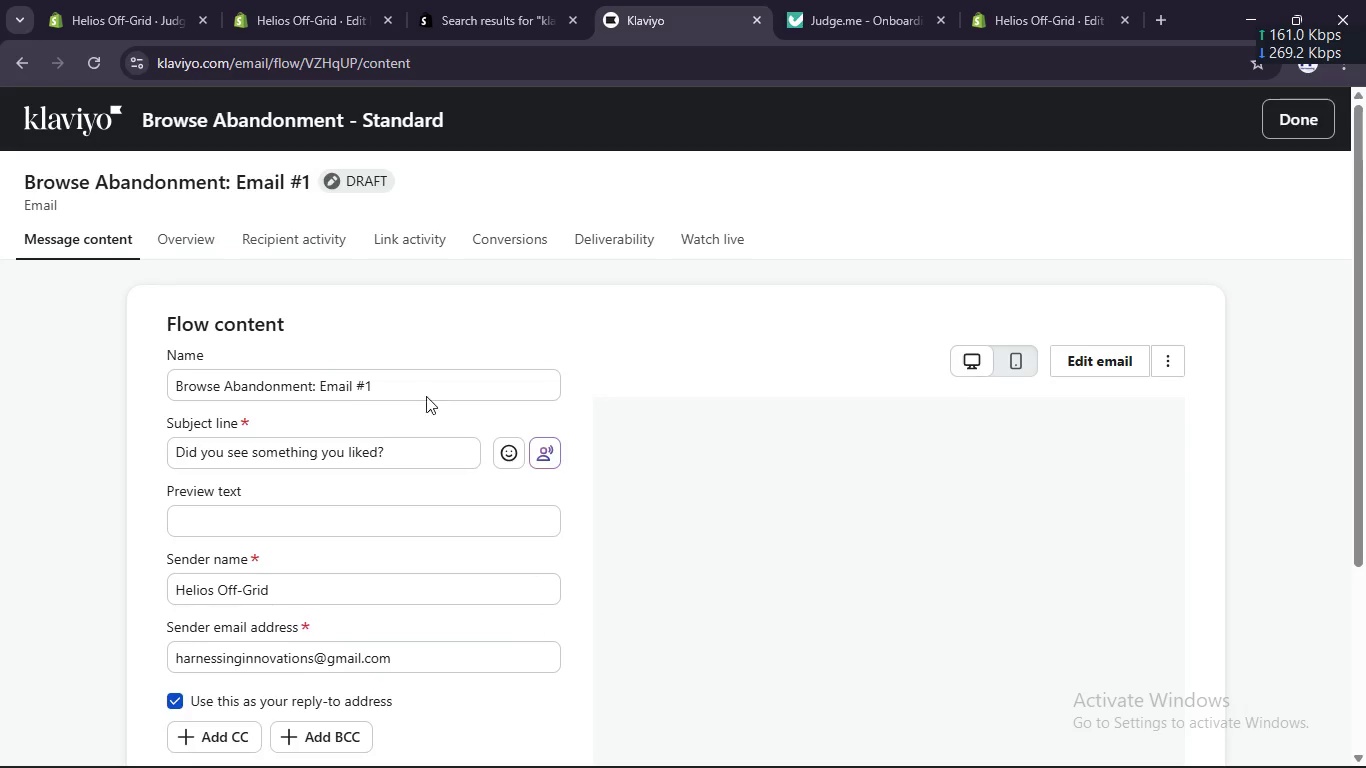 
double_click([260, 391])
 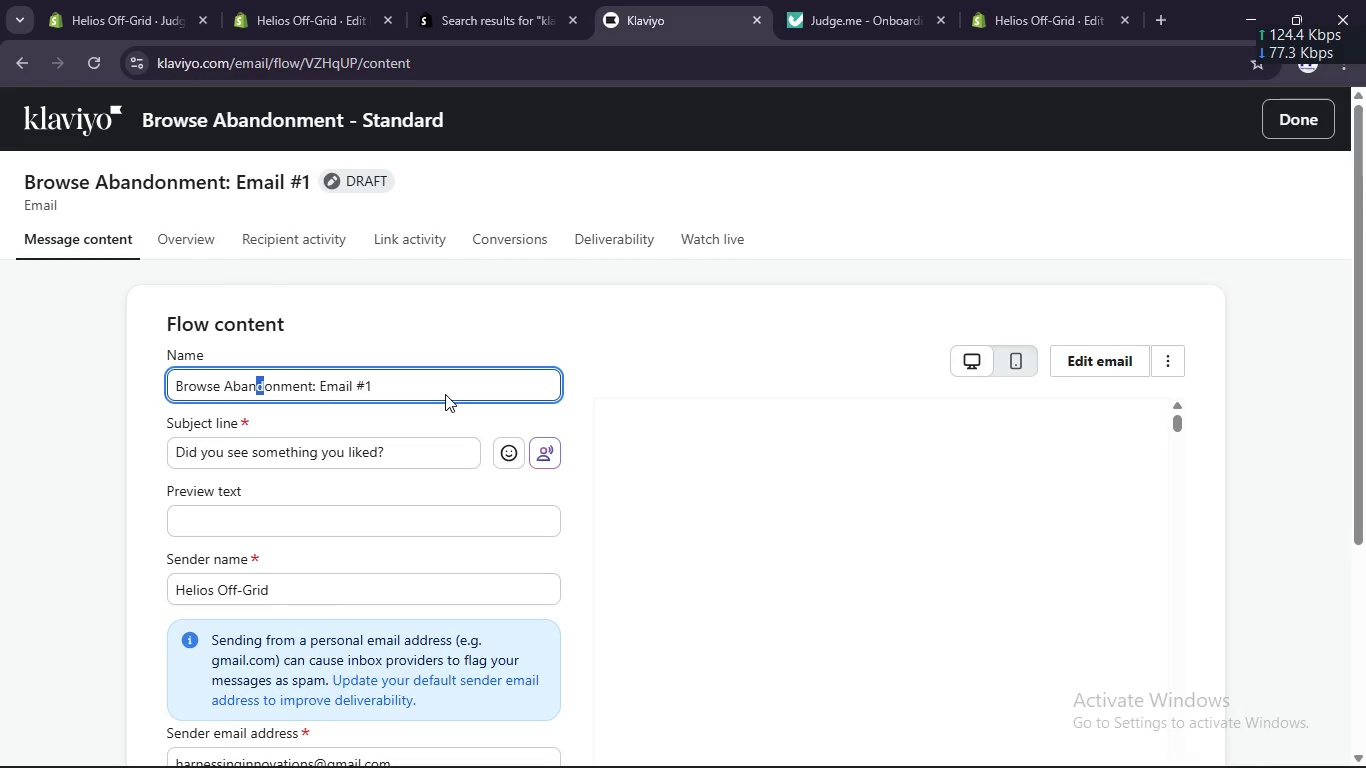 
scroll: coordinate [445, 394], scroll_direction: down, amount: 1.0
 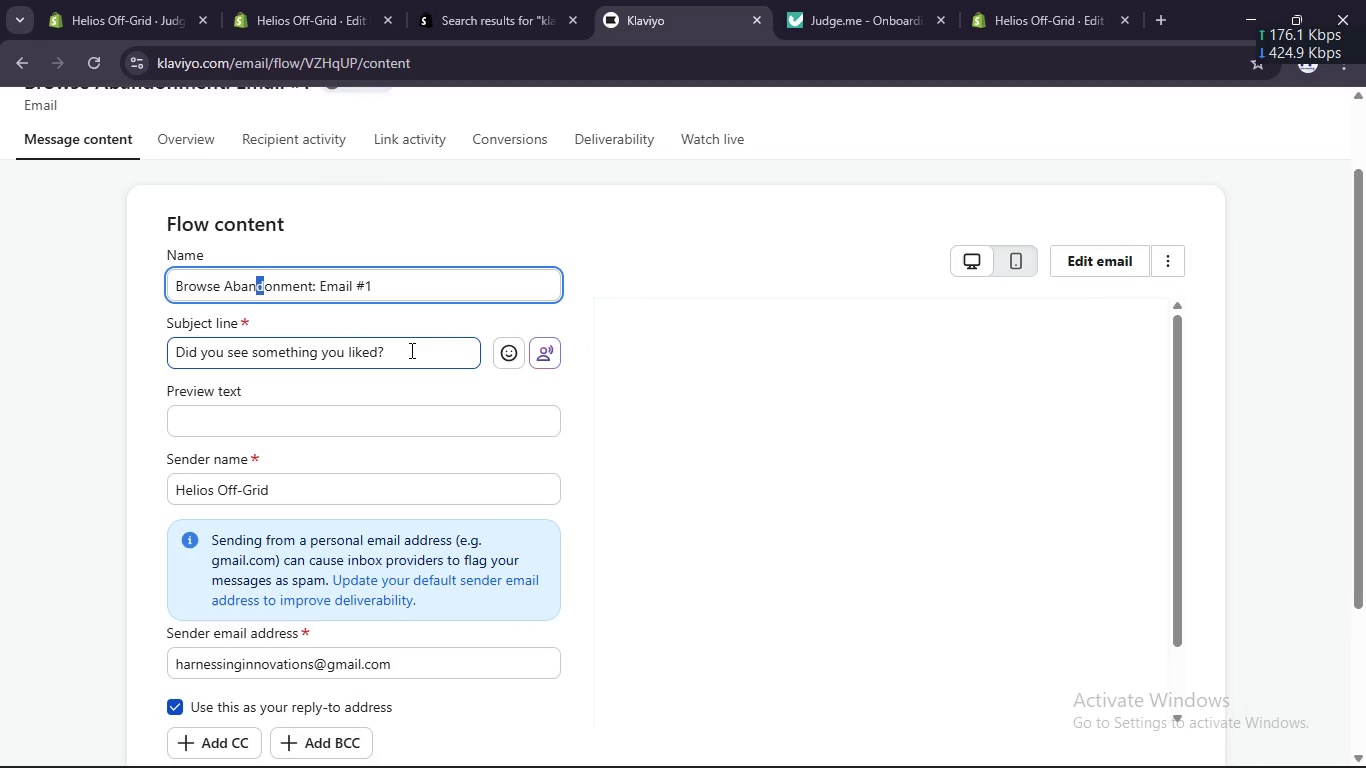 
left_click([410, 350])
 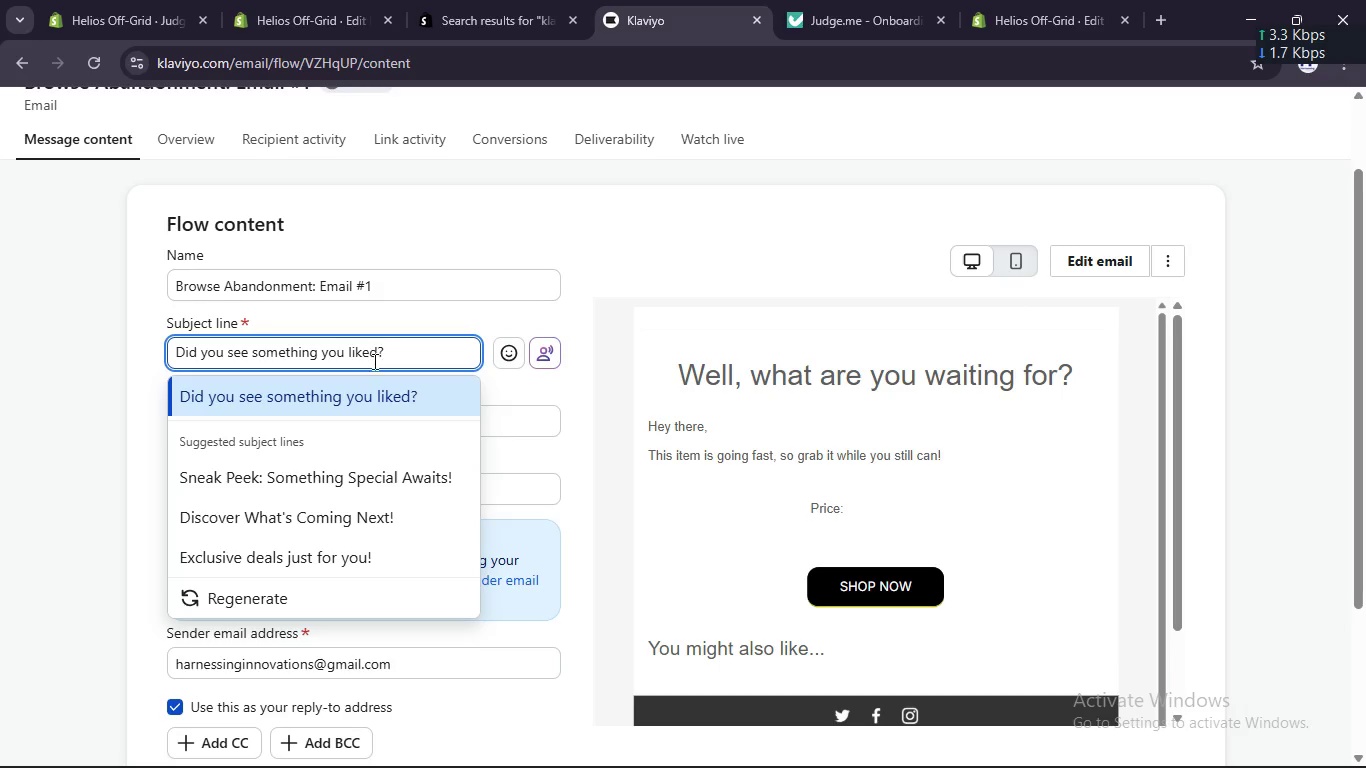 
scroll: coordinate [319, 476], scroll_direction: down, amount: 4.0
 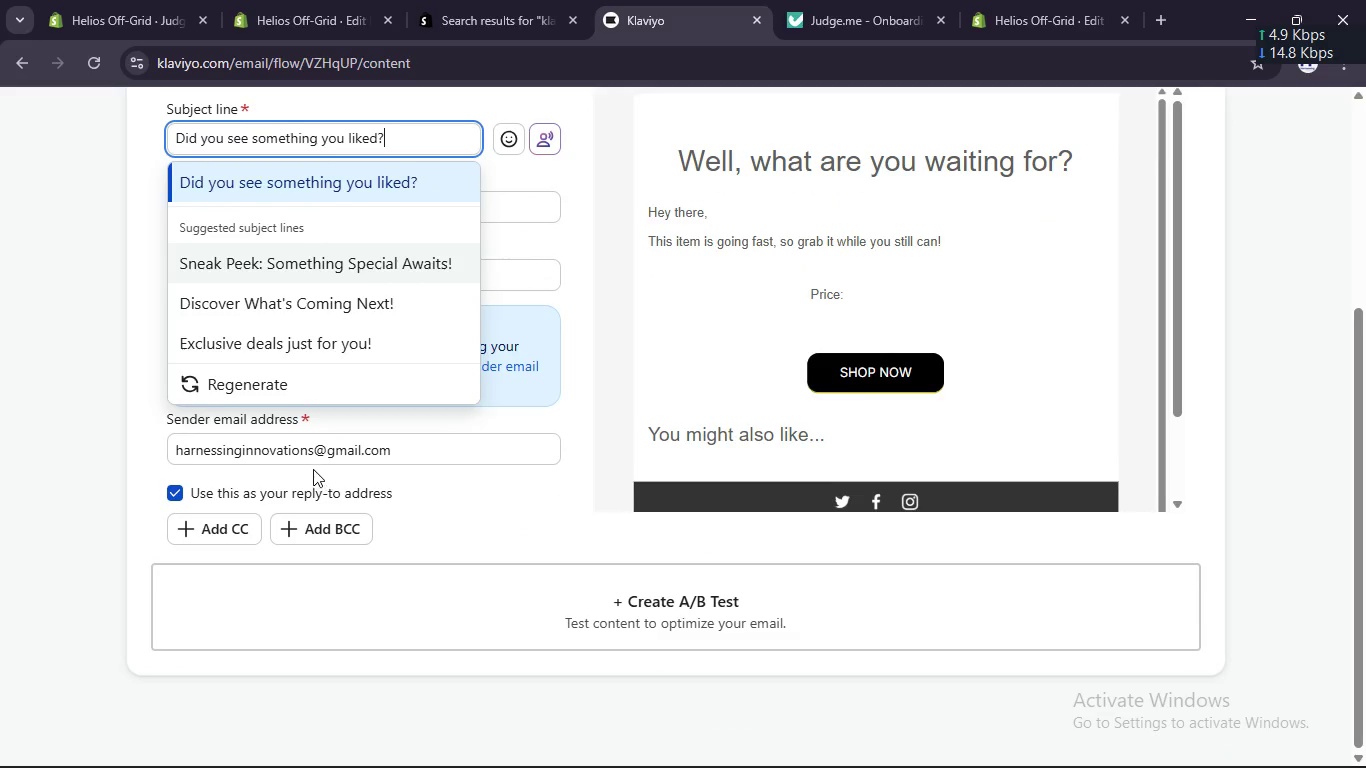 
scroll: coordinate [313, 469], scroll_direction: none, amount: 0.0
 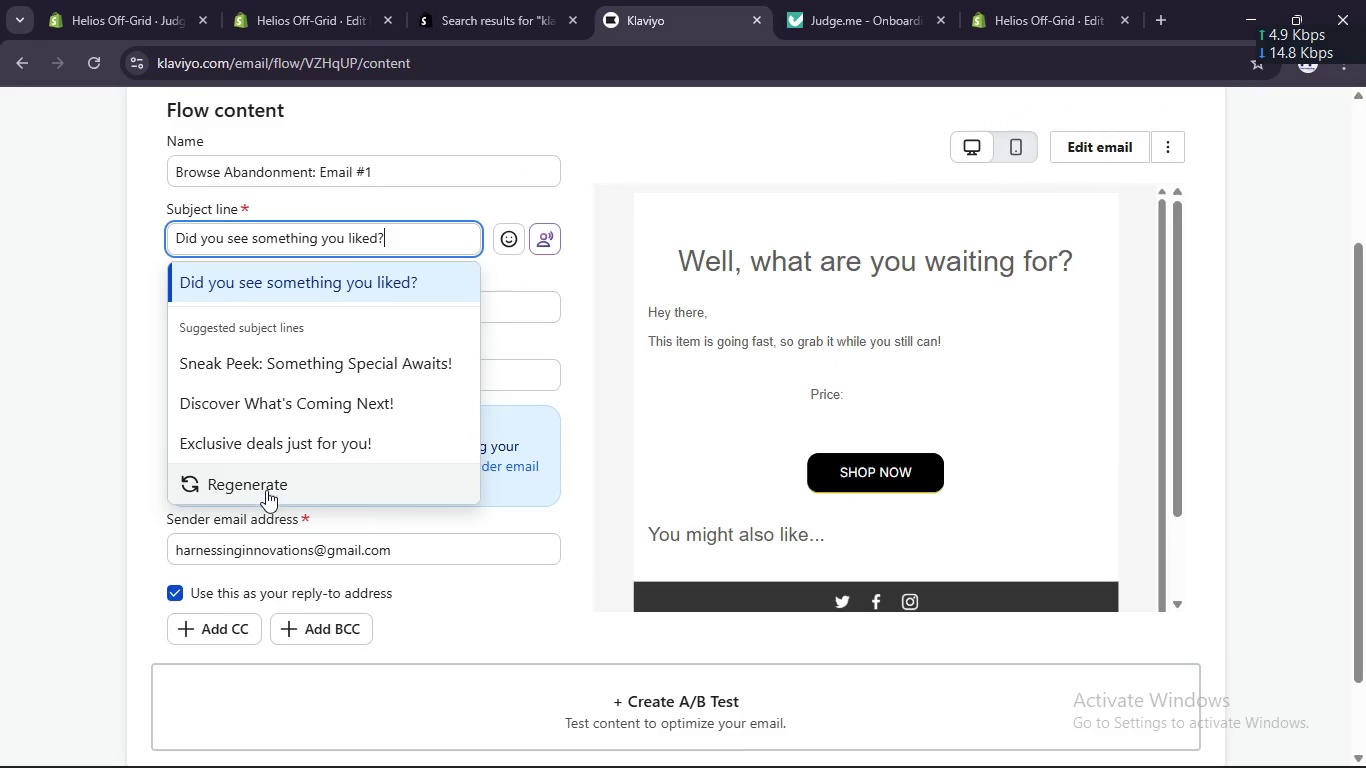 
left_click_drag(start_coordinate=[264, 490], to_coordinate=[258, 486])
 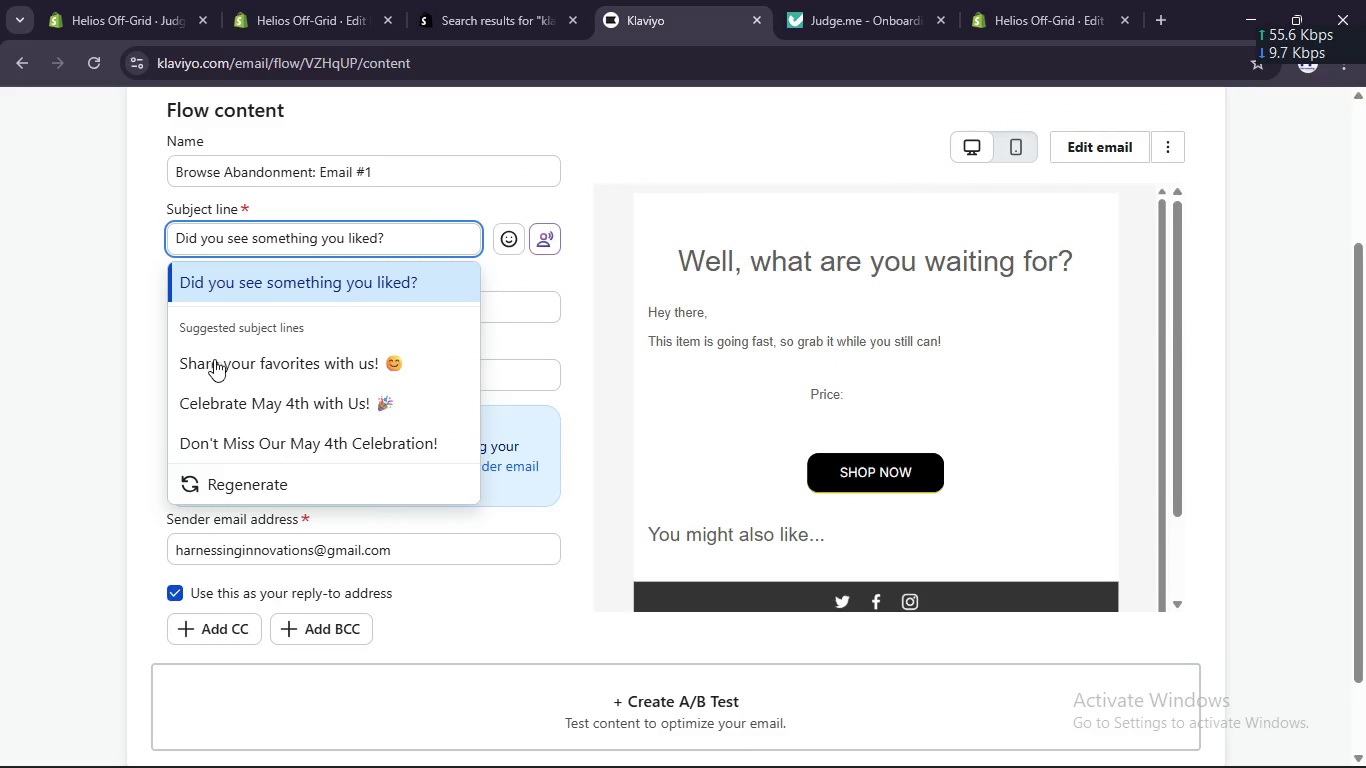 
scroll: coordinate [414, 368], scroll_direction: none, amount: 0.0
 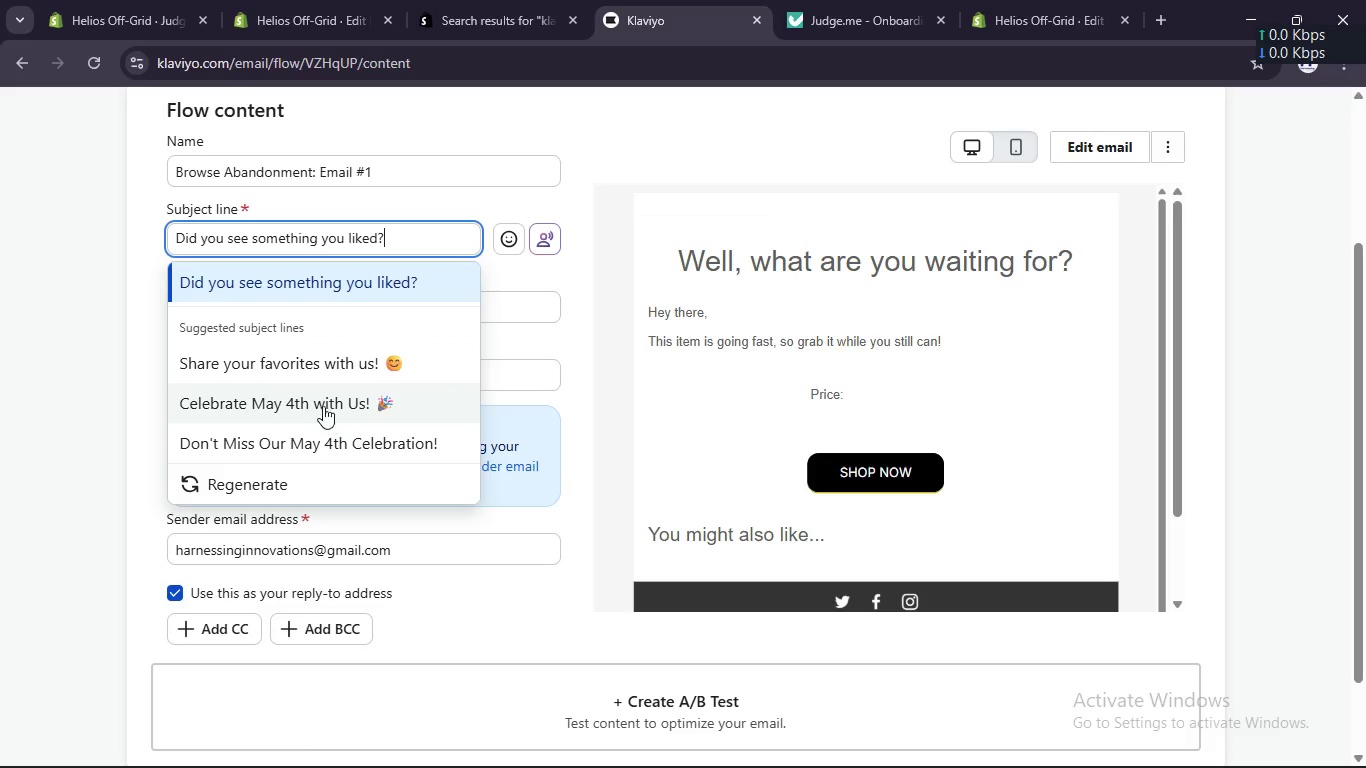 
left_click([312, 369])
 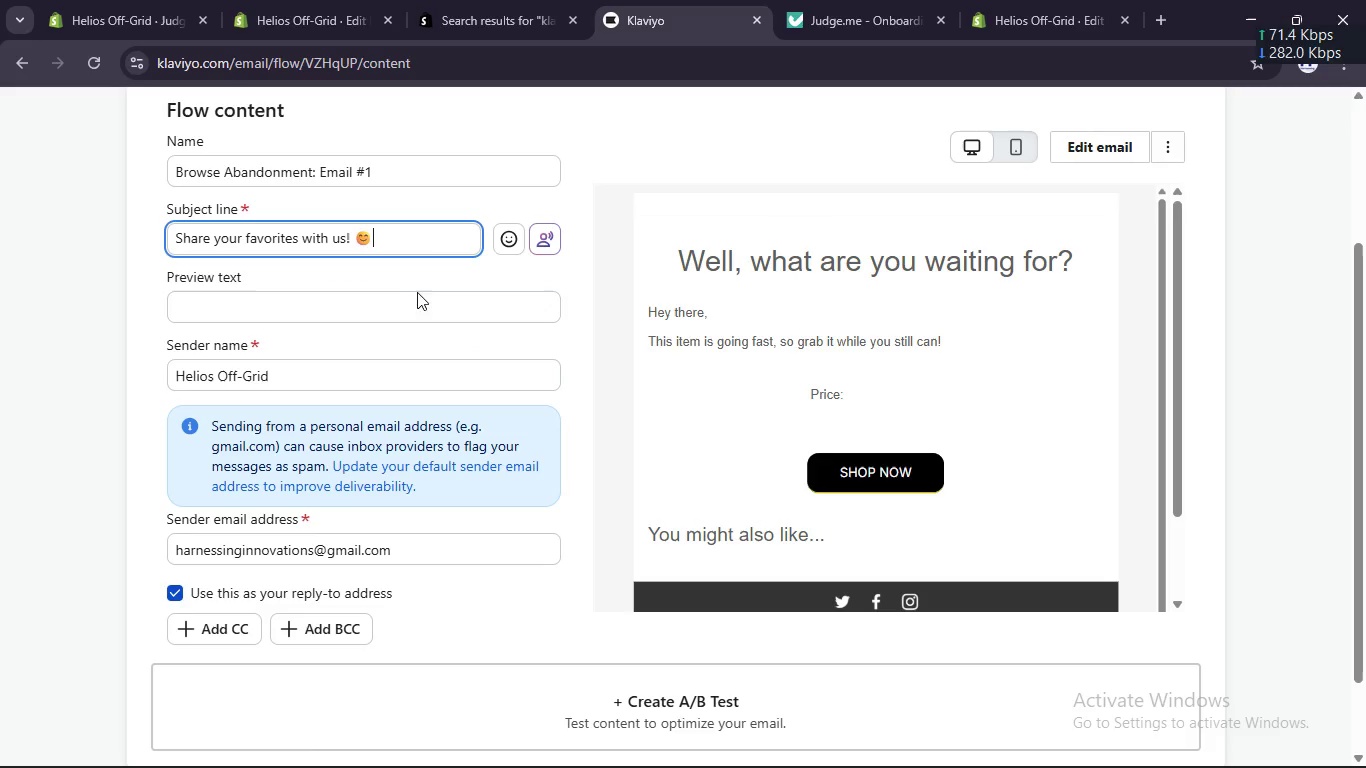 
left_click([398, 306])
 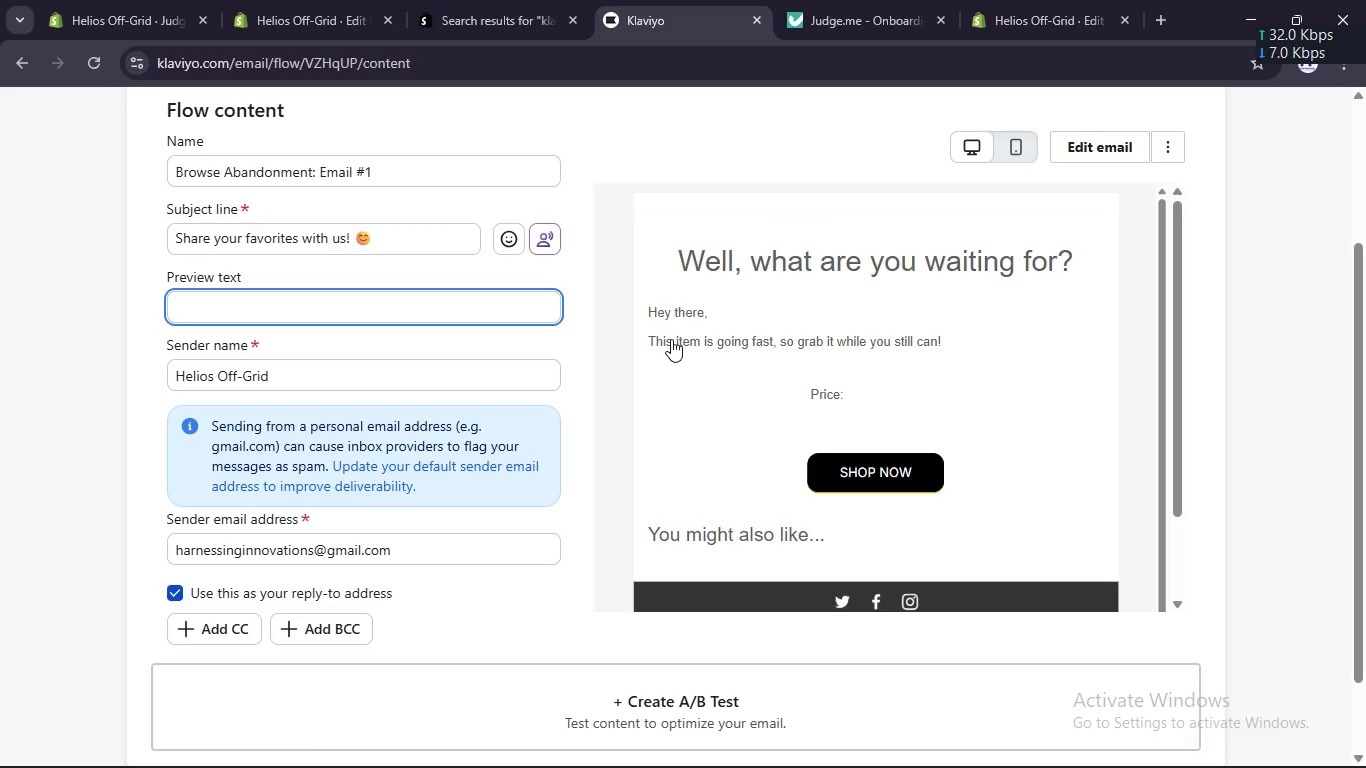 
scroll: coordinate [638, 348], scroll_direction: down, amount: 3.0
 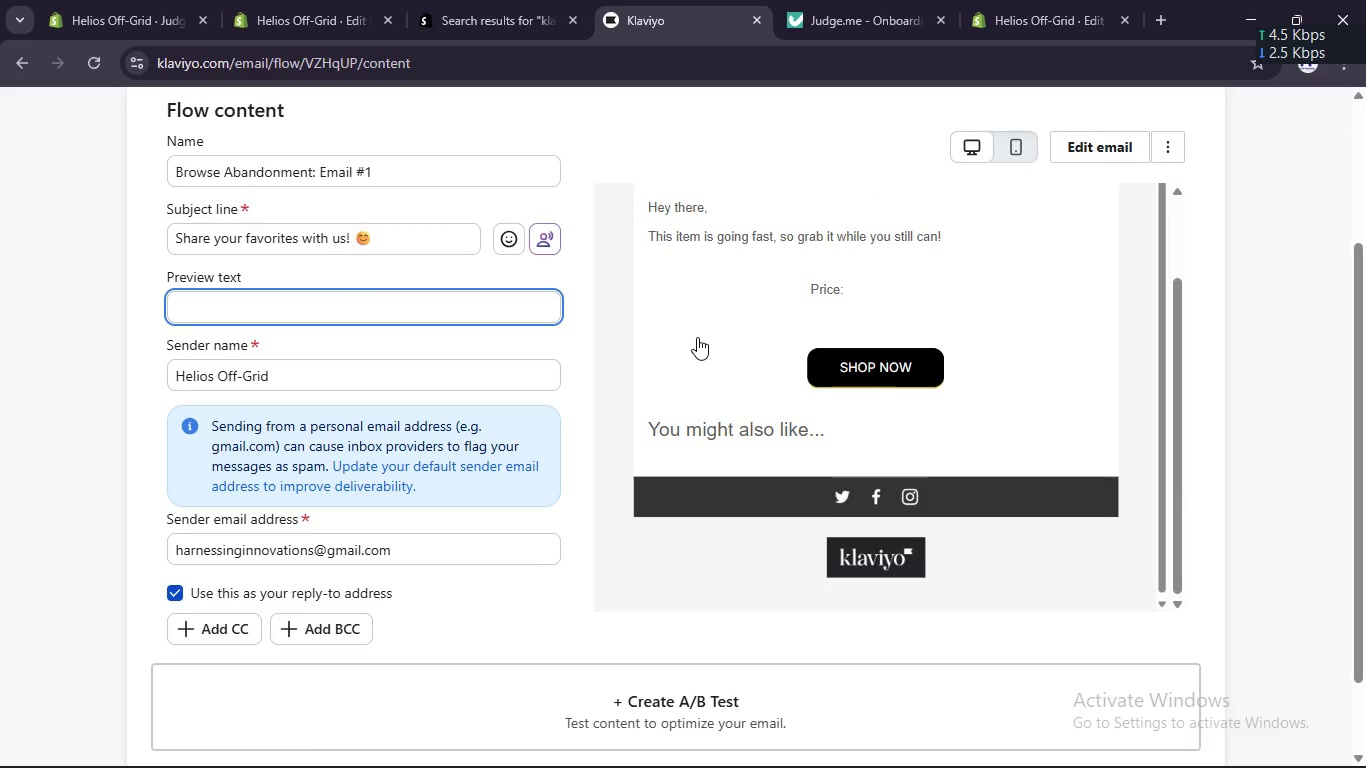 
scroll: coordinate [697, 337], scroll_direction: up, amount: 1.0
 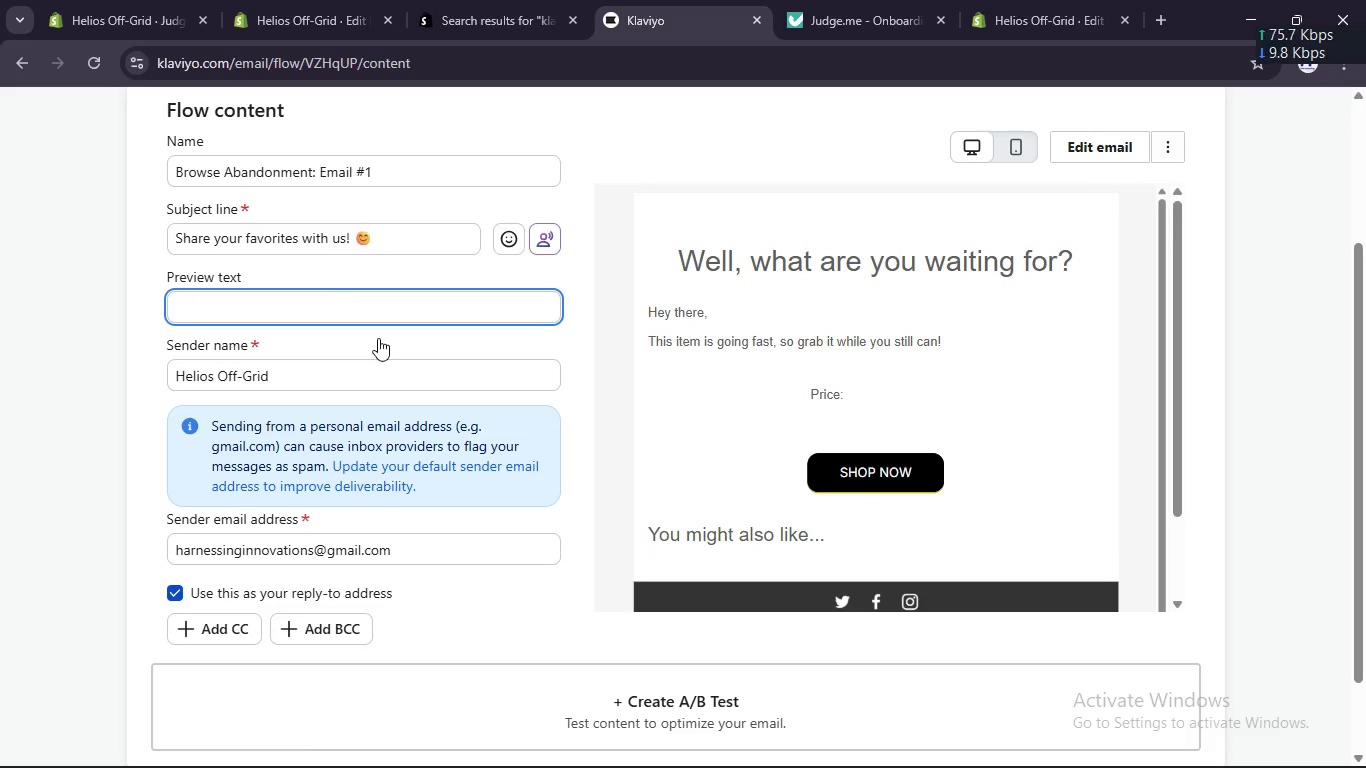 
scroll: coordinate [375, 337], scroll_direction: none, amount: 0.0
 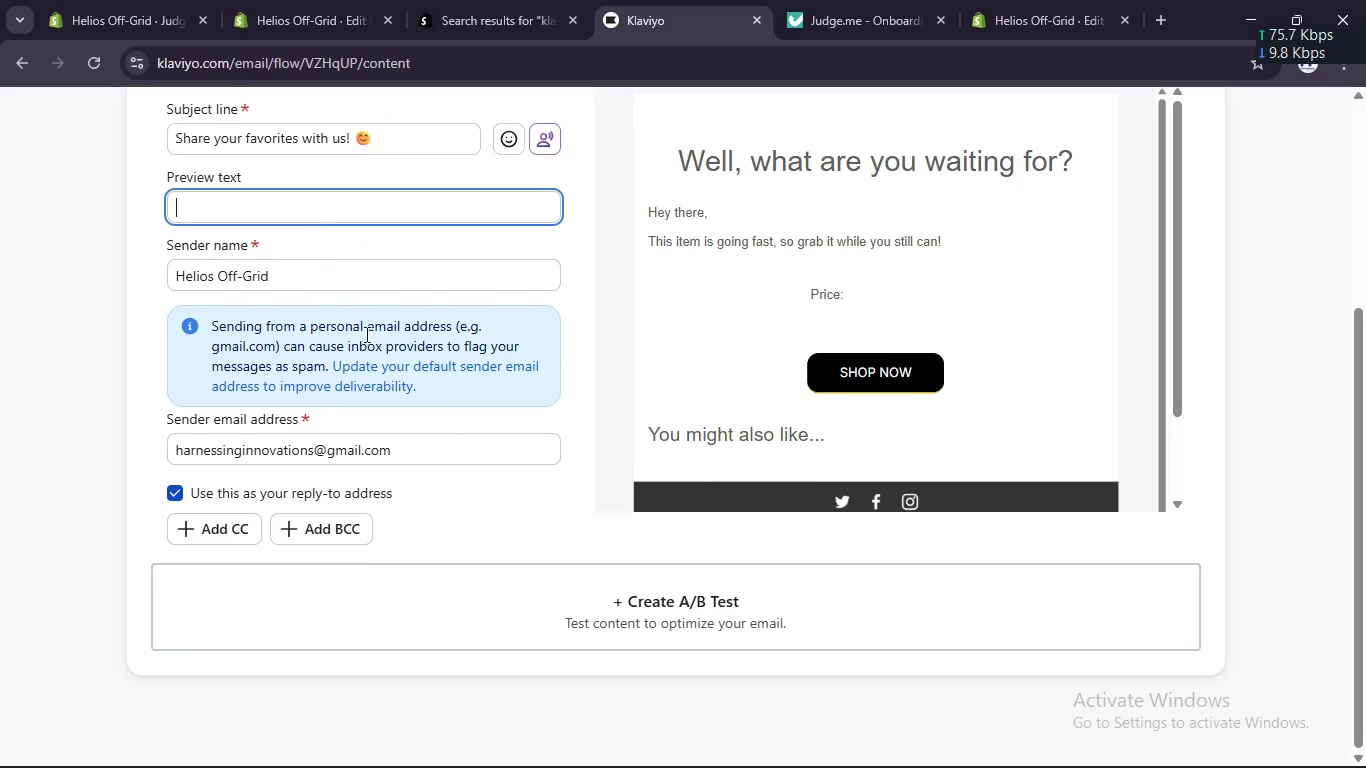 
scroll: coordinate [355, 335], scroll_direction: down, amount: 4.0
 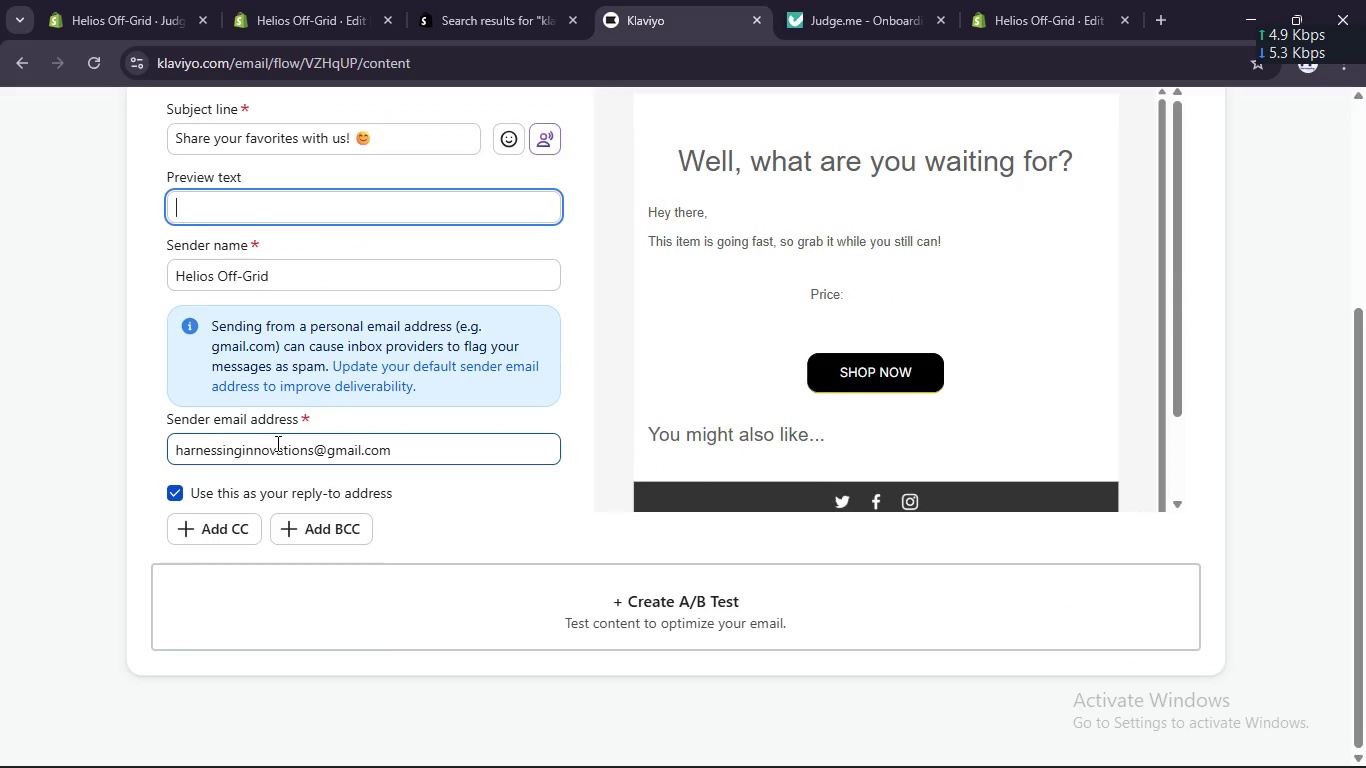 
scroll: coordinate [276, 443], scroll_direction: none, amount: 0.0
 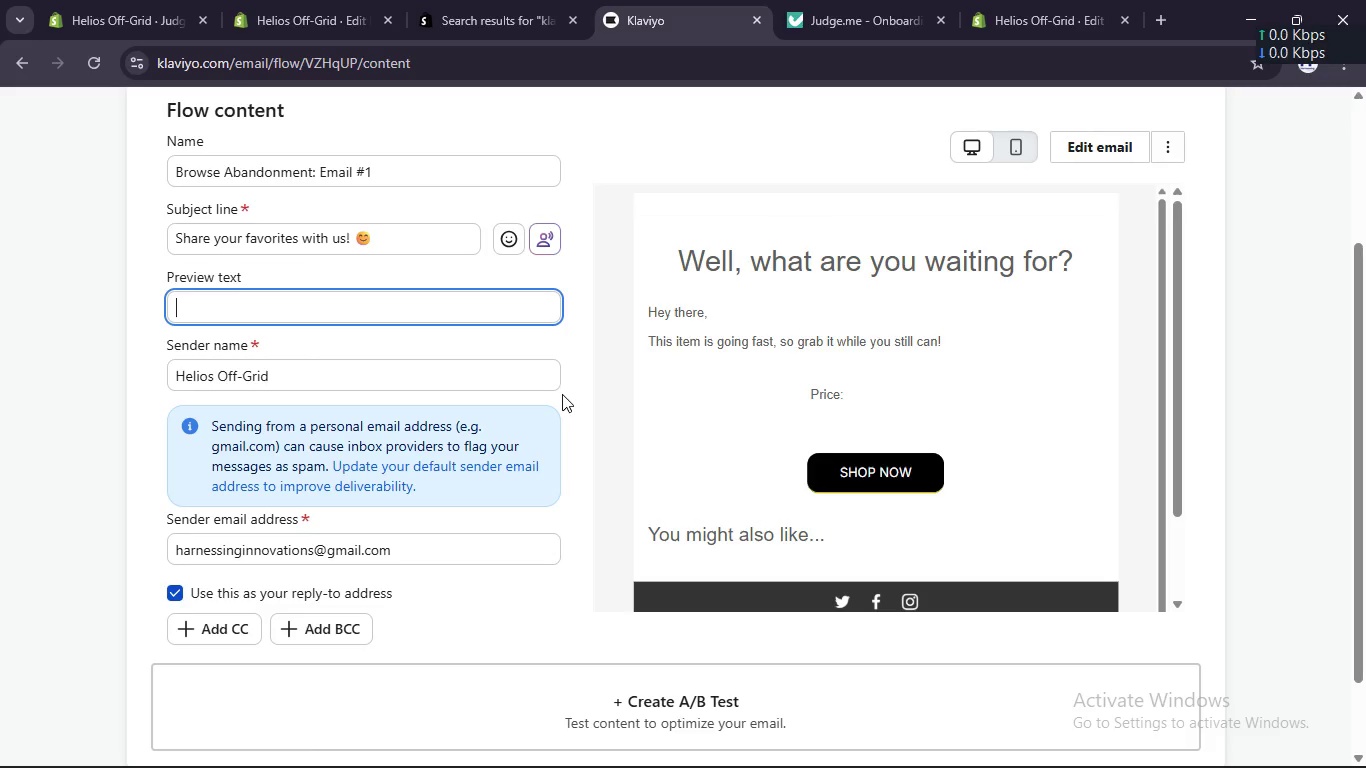 
wait(7.22)
 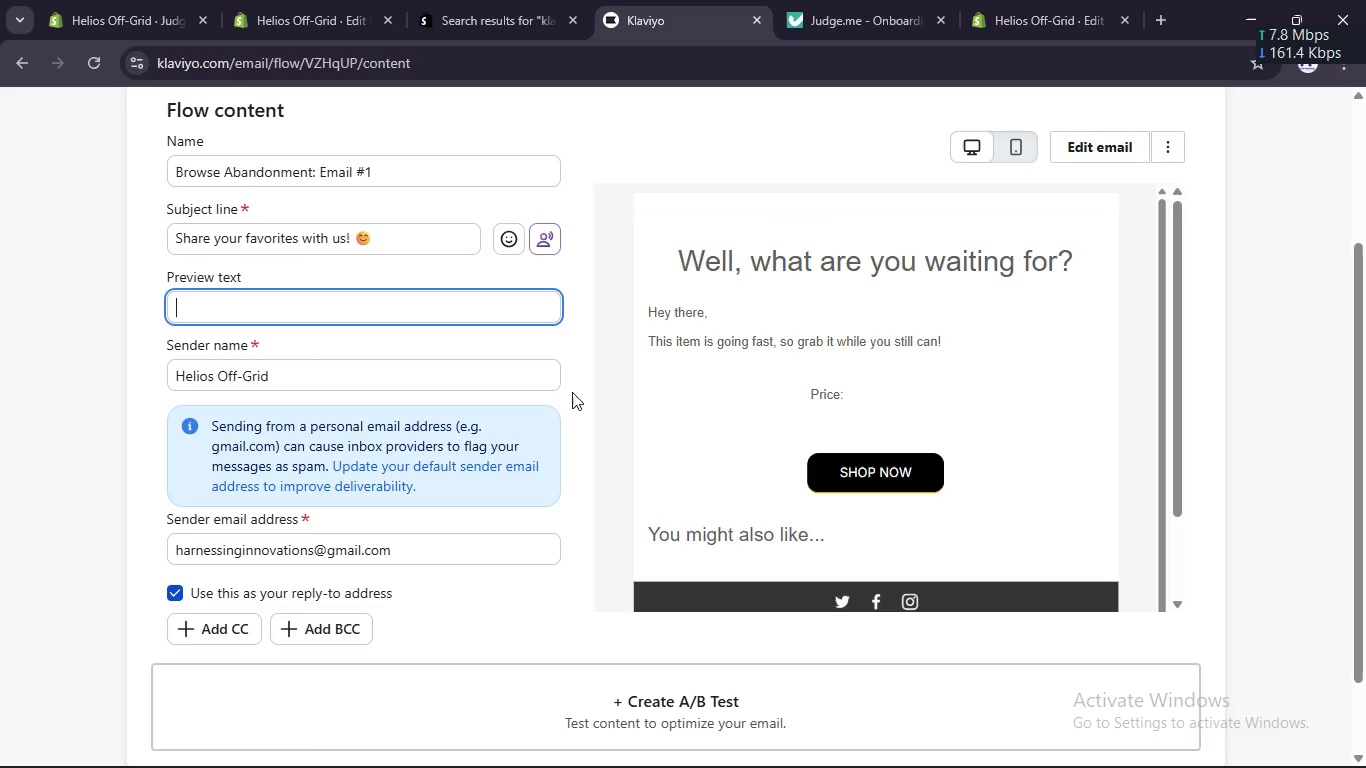 
scroll: coordinate [511, 338], scroll_direction: up, amount: 3.0
 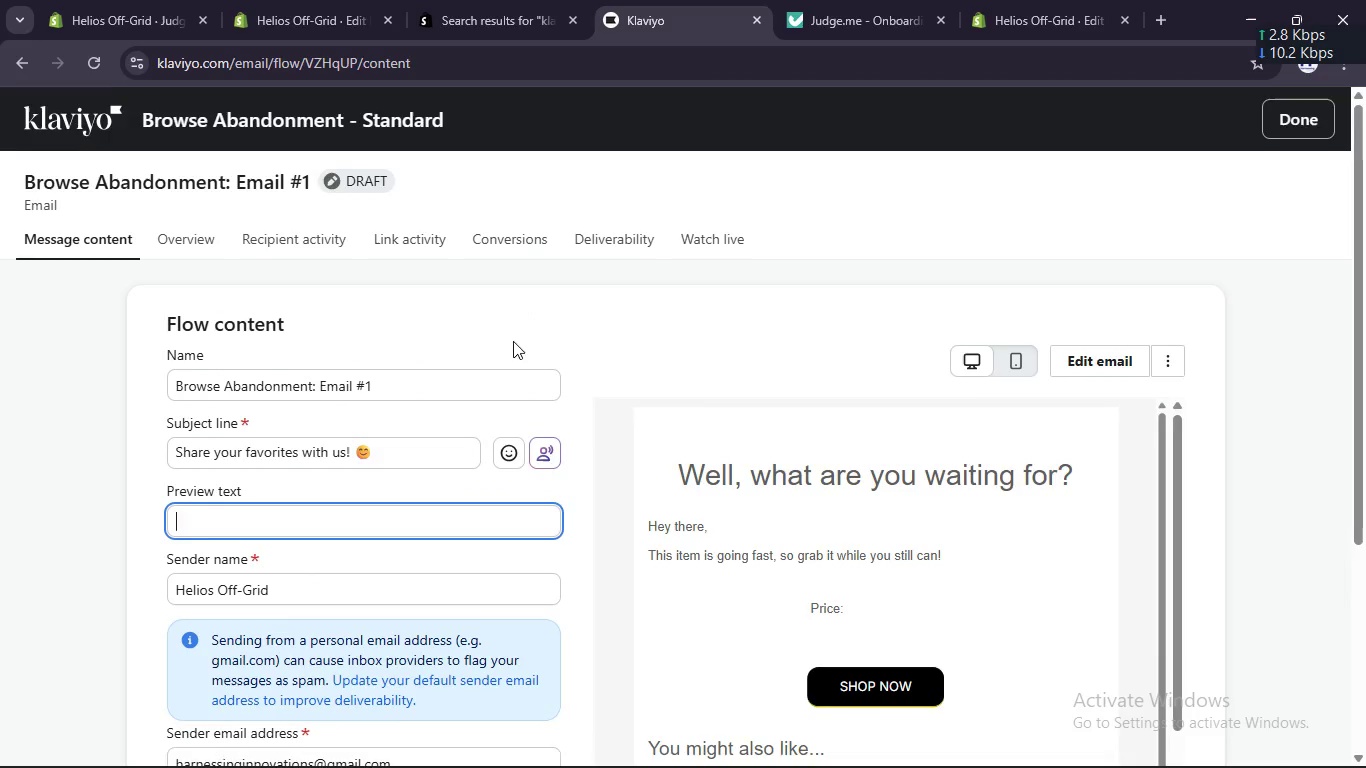 
scroll: coordinate [513, 344], scroll_direction: none, amount: 0.0
 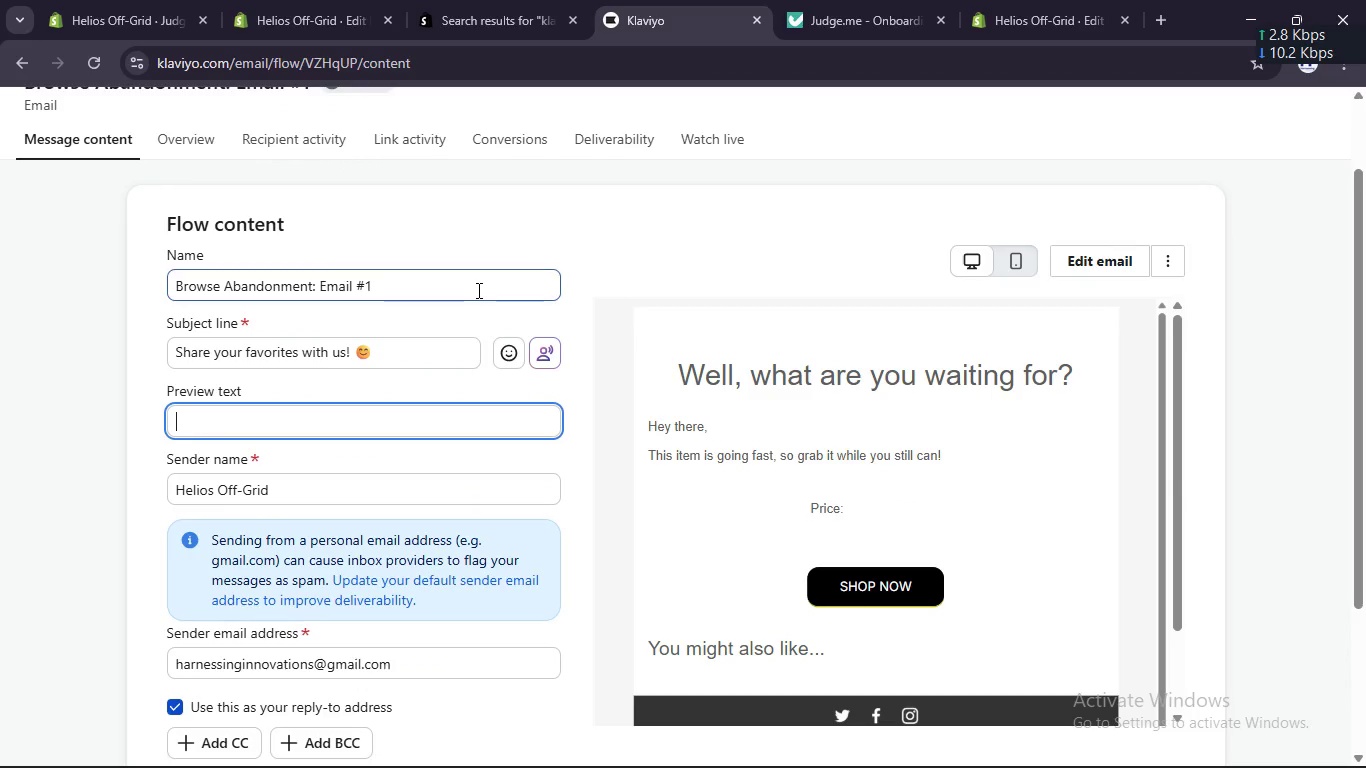 
left_click([473, 288])
 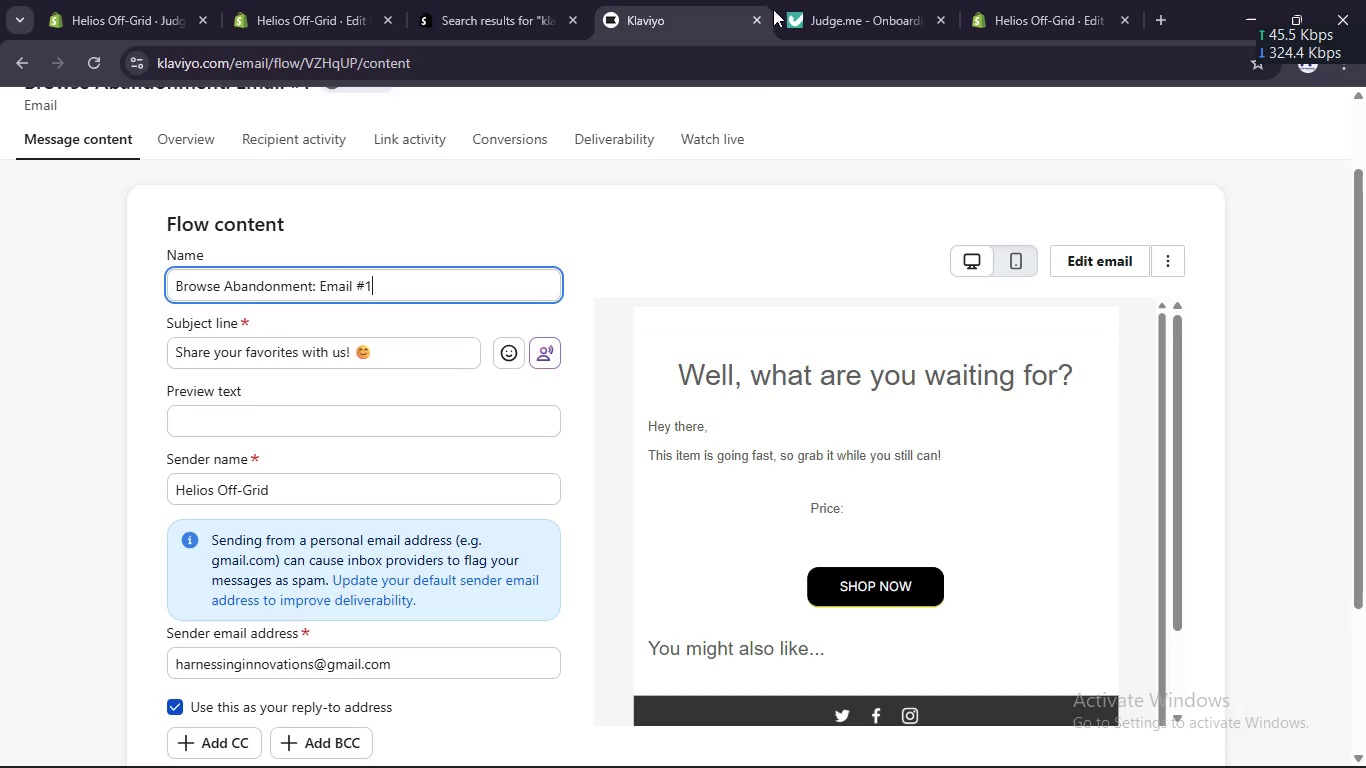 
wait(6.2)
 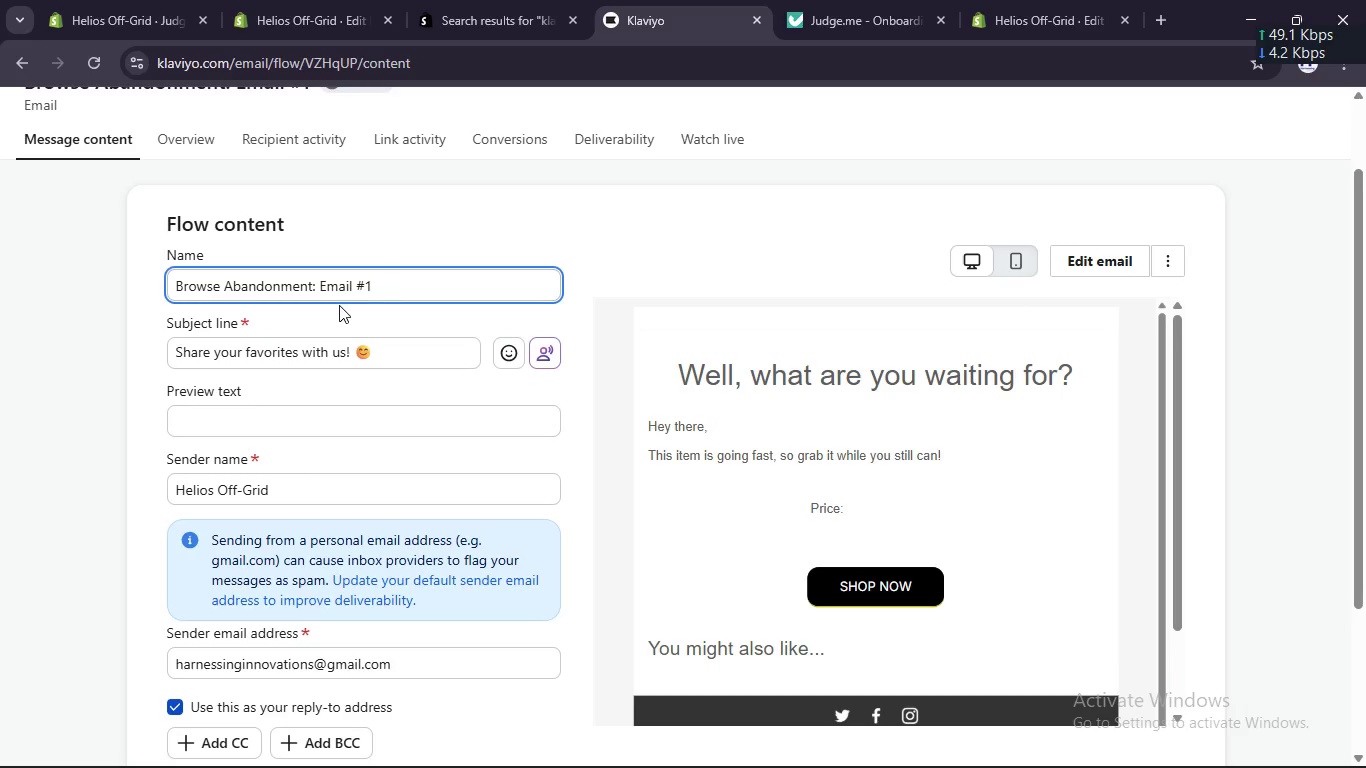 
left_click([891, 747])